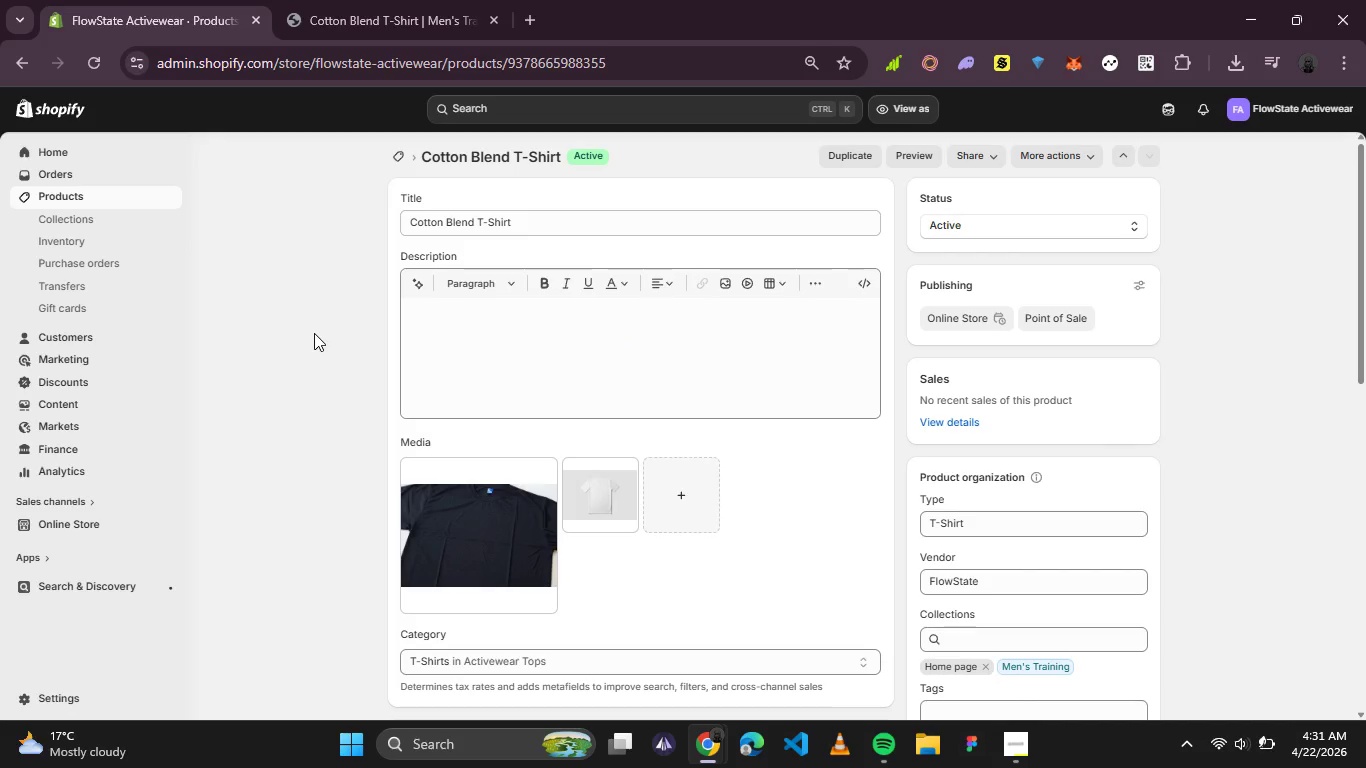 
wait(7.84)
 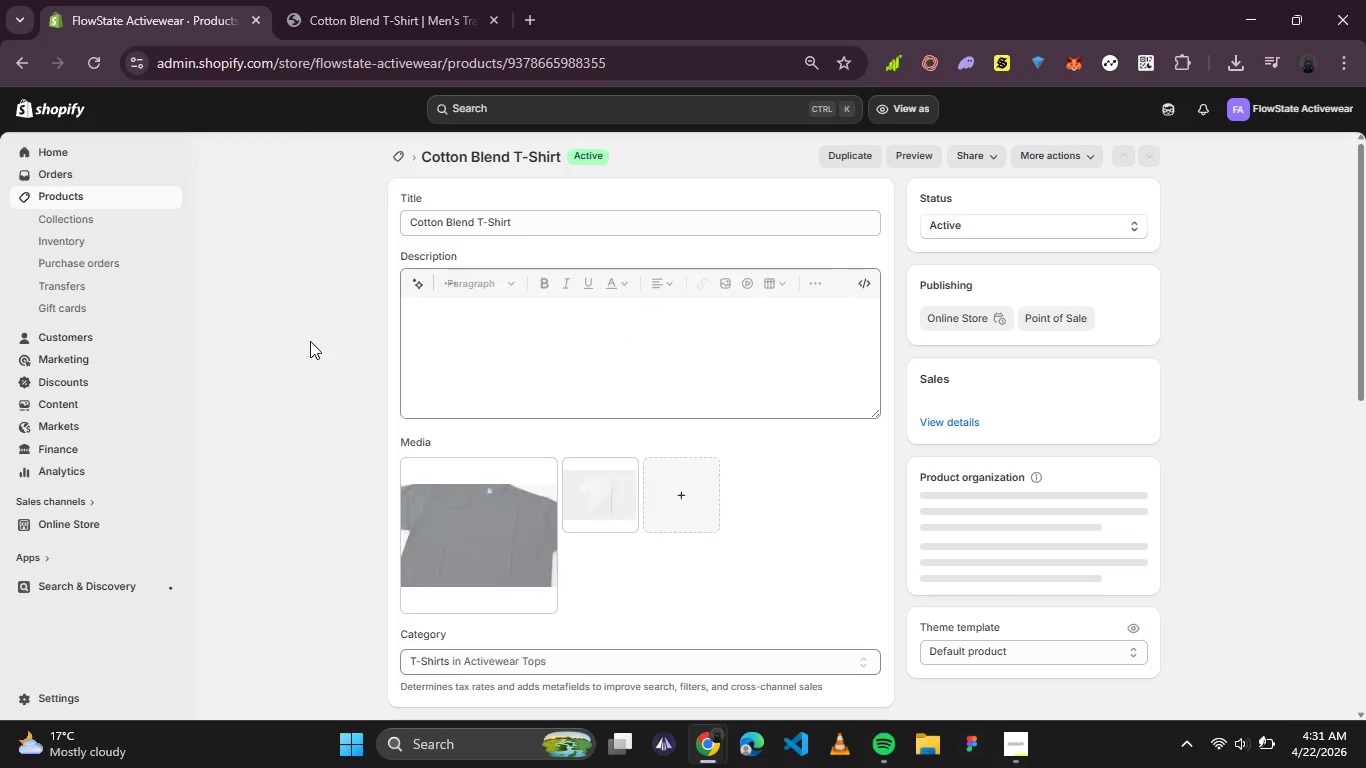 
scroll: coordinate [721, 443], scroll_direction: down, amount: 3.0
 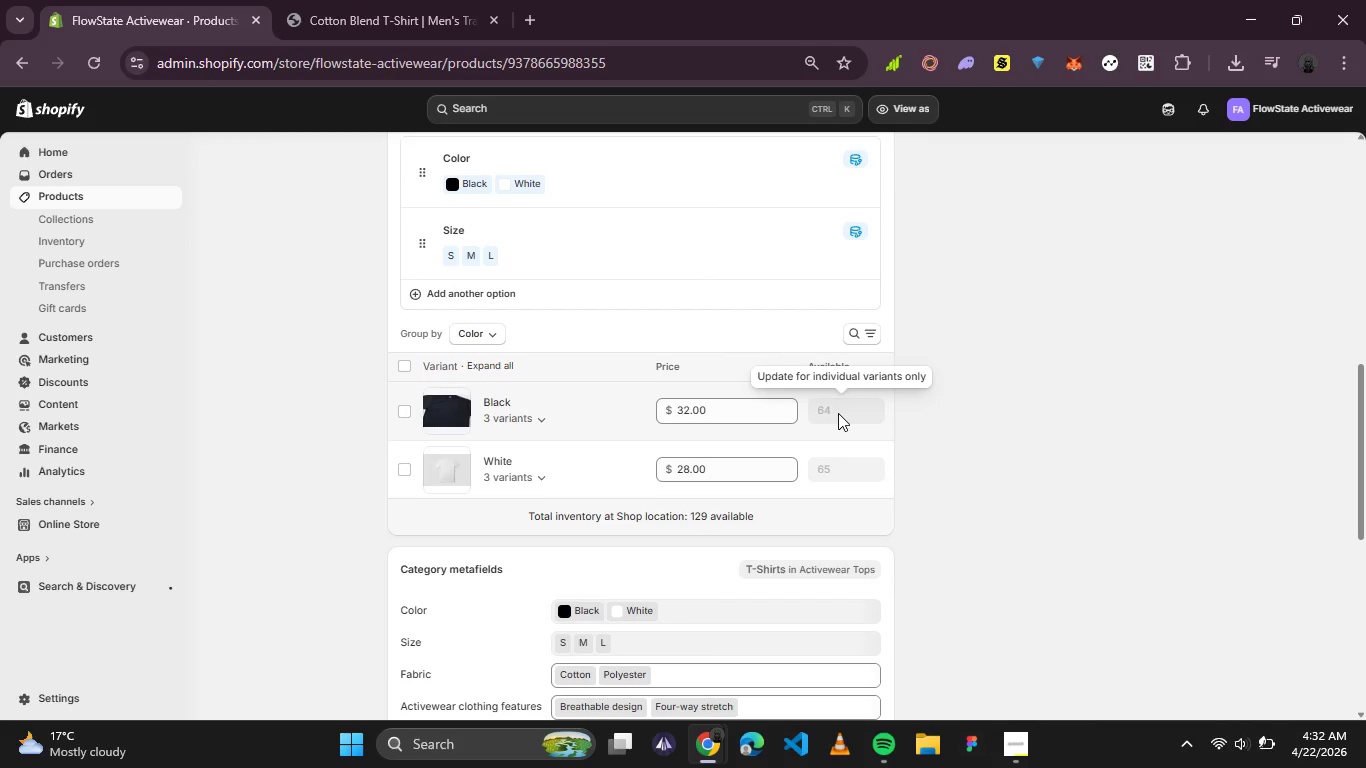 
left_click([838, 413])
 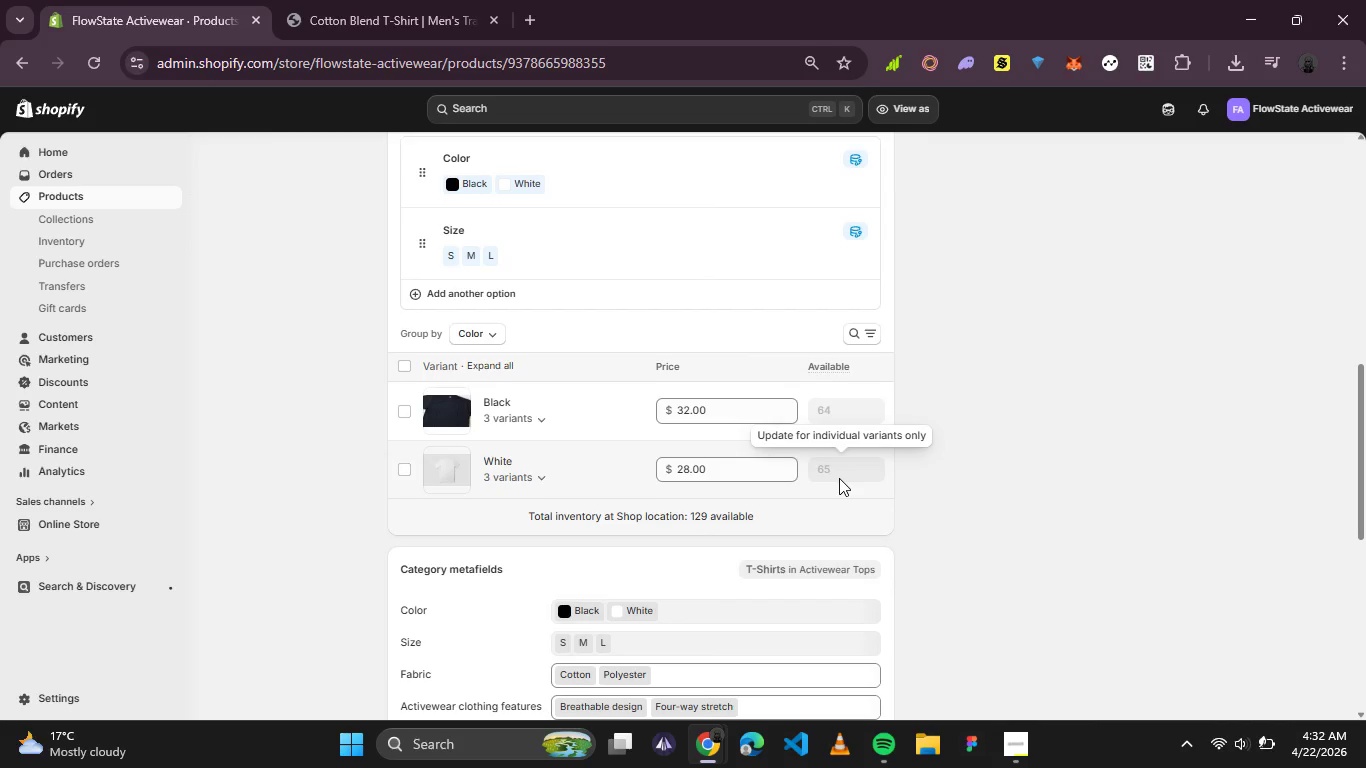 
left_click([839, 478])
 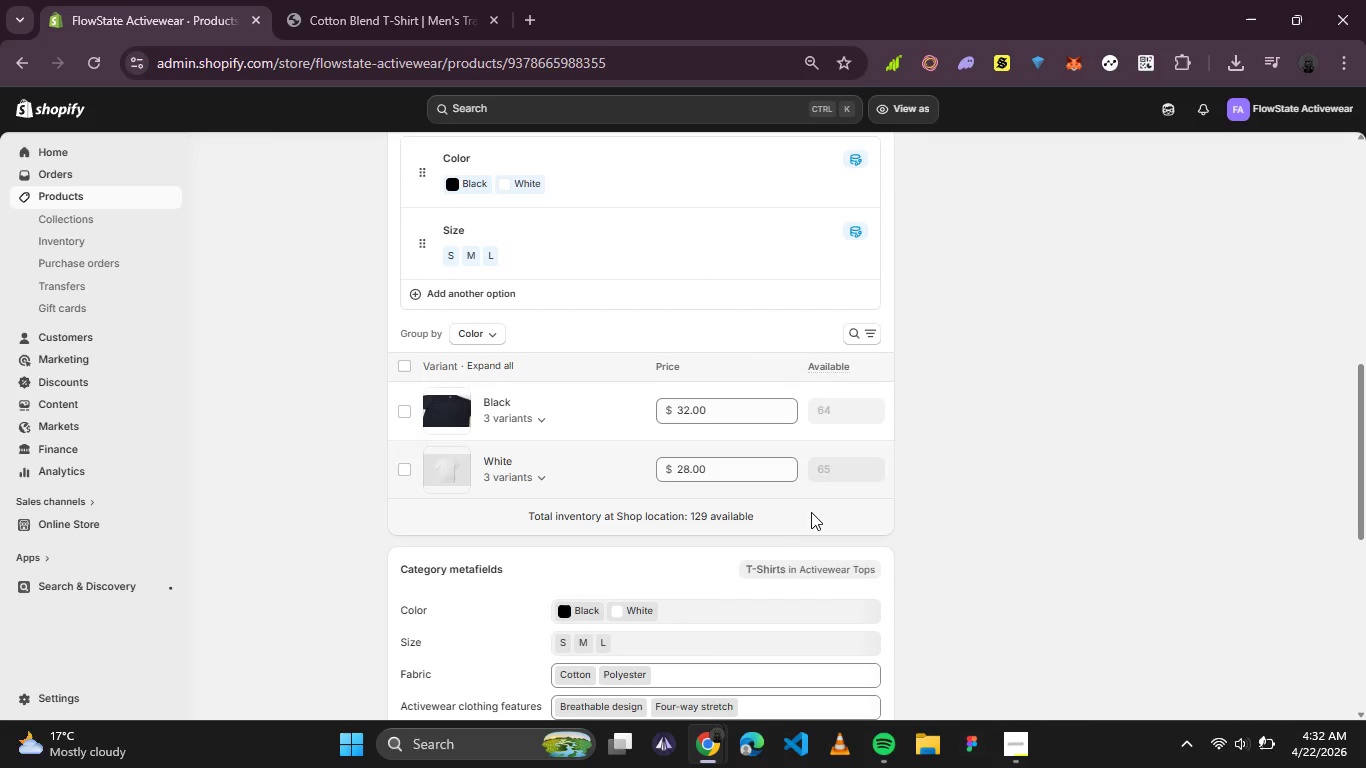 
scroll: coordinate [820, 515], scroll_direction: down, amount: 2.0
 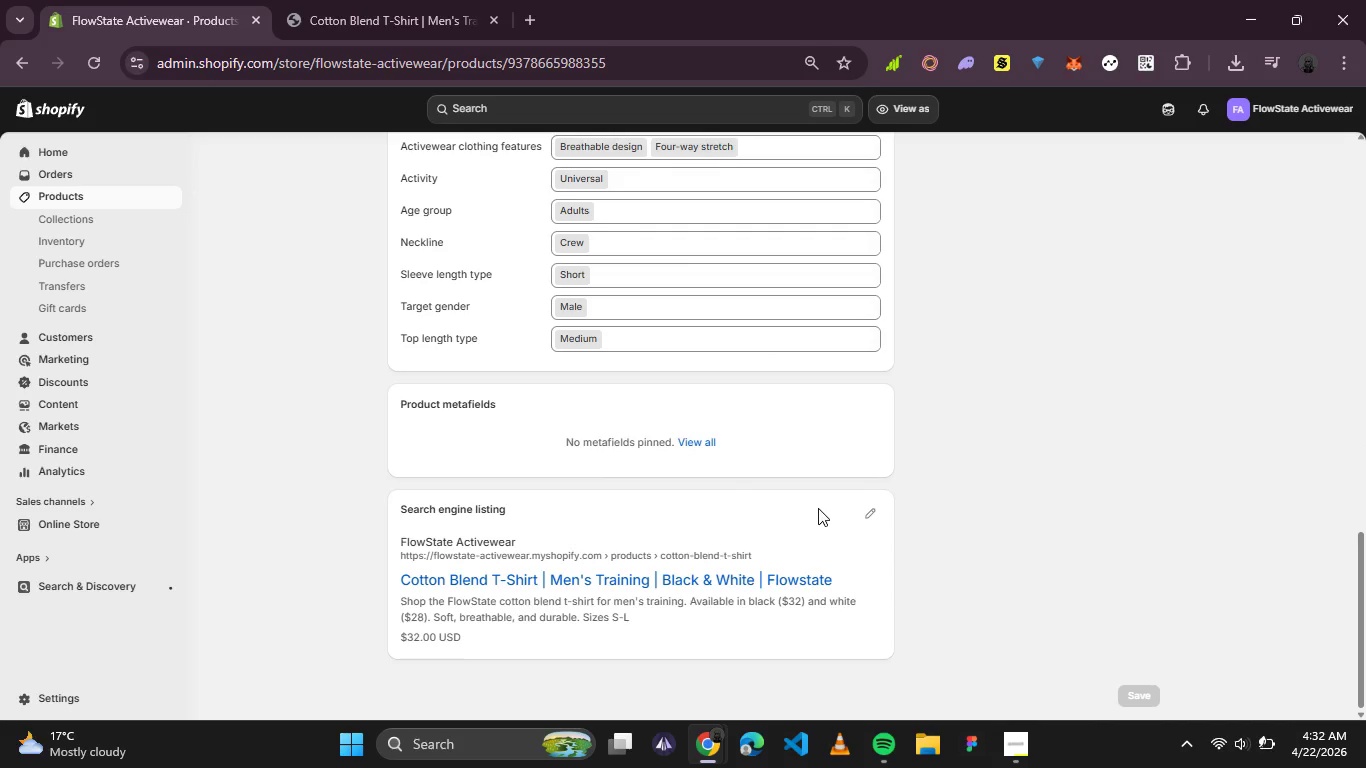 
scroll: coordinate [801, 481], scroll_direction: up, amount: 4.0
 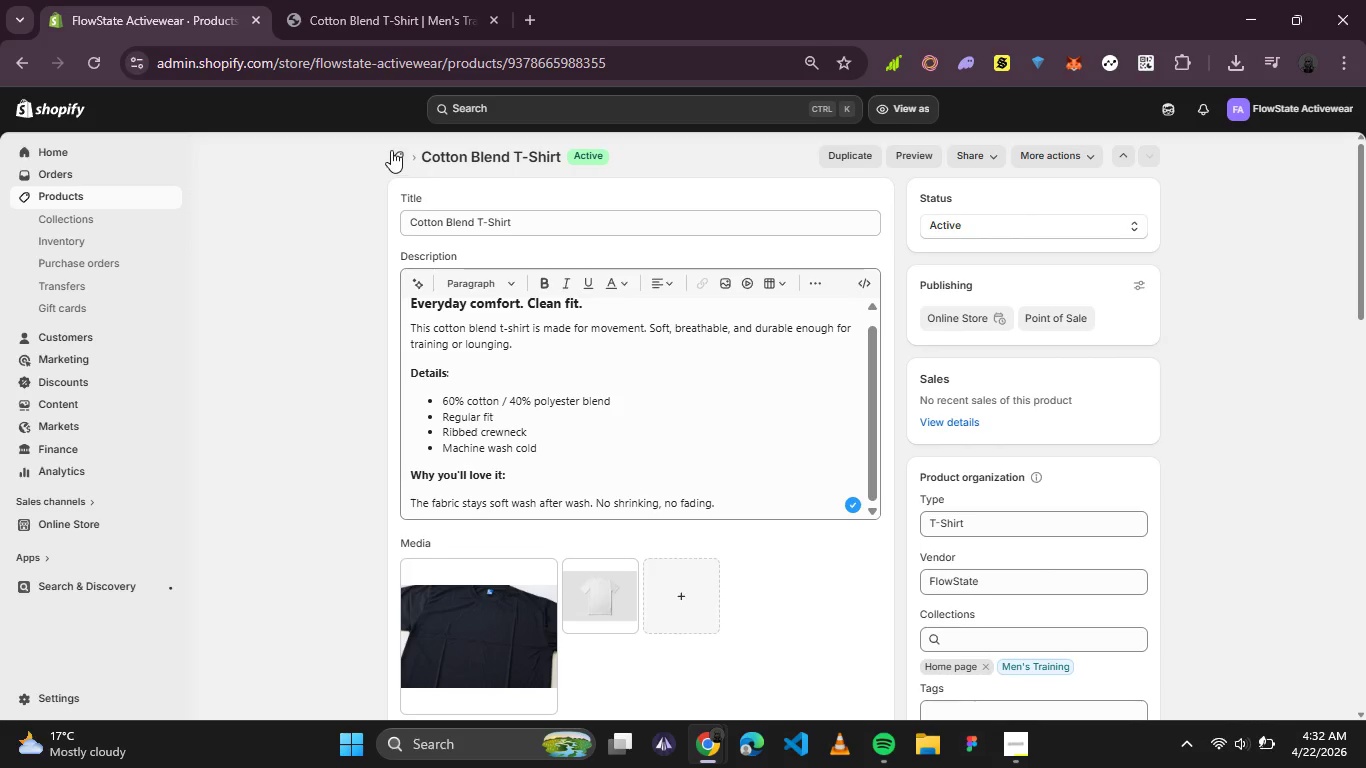 
left_click([391, 150])
 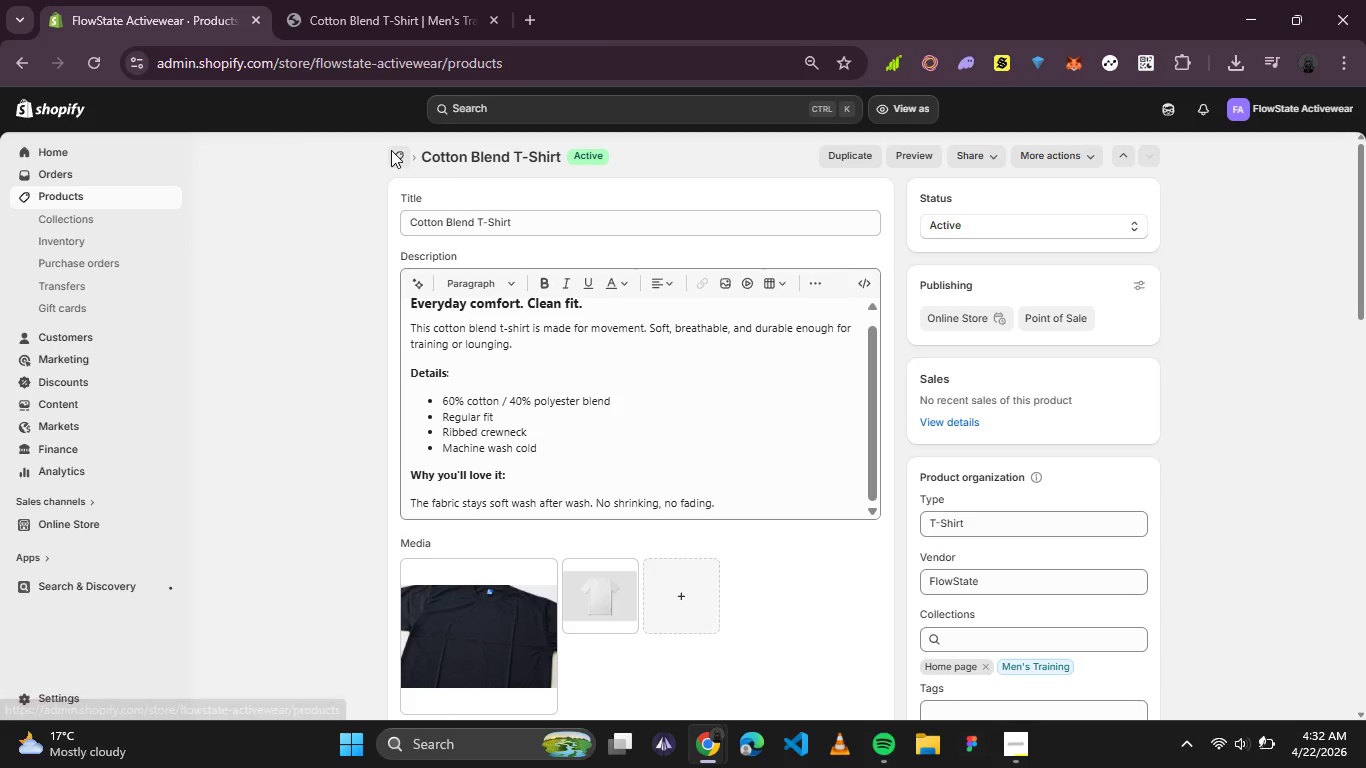 
mouse_move([384, 176])
 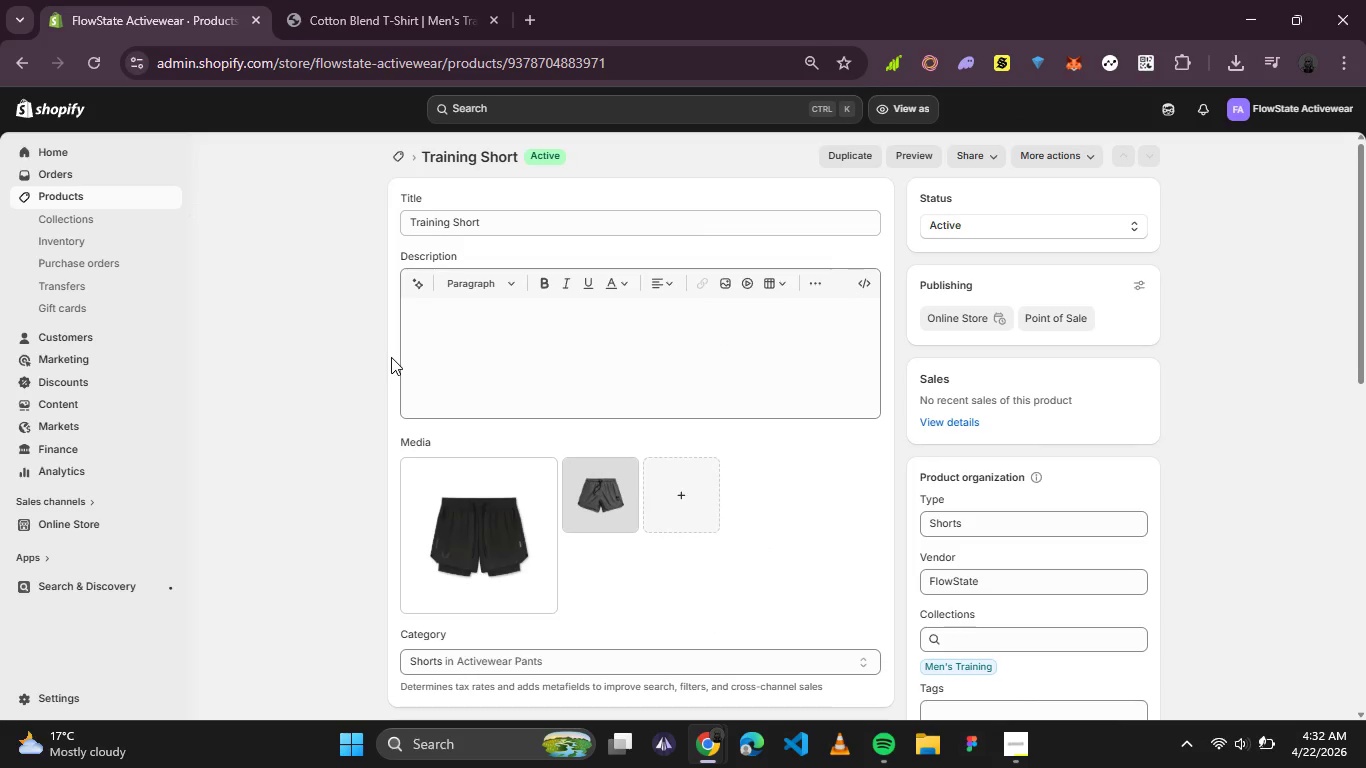 
wait(12.1)
 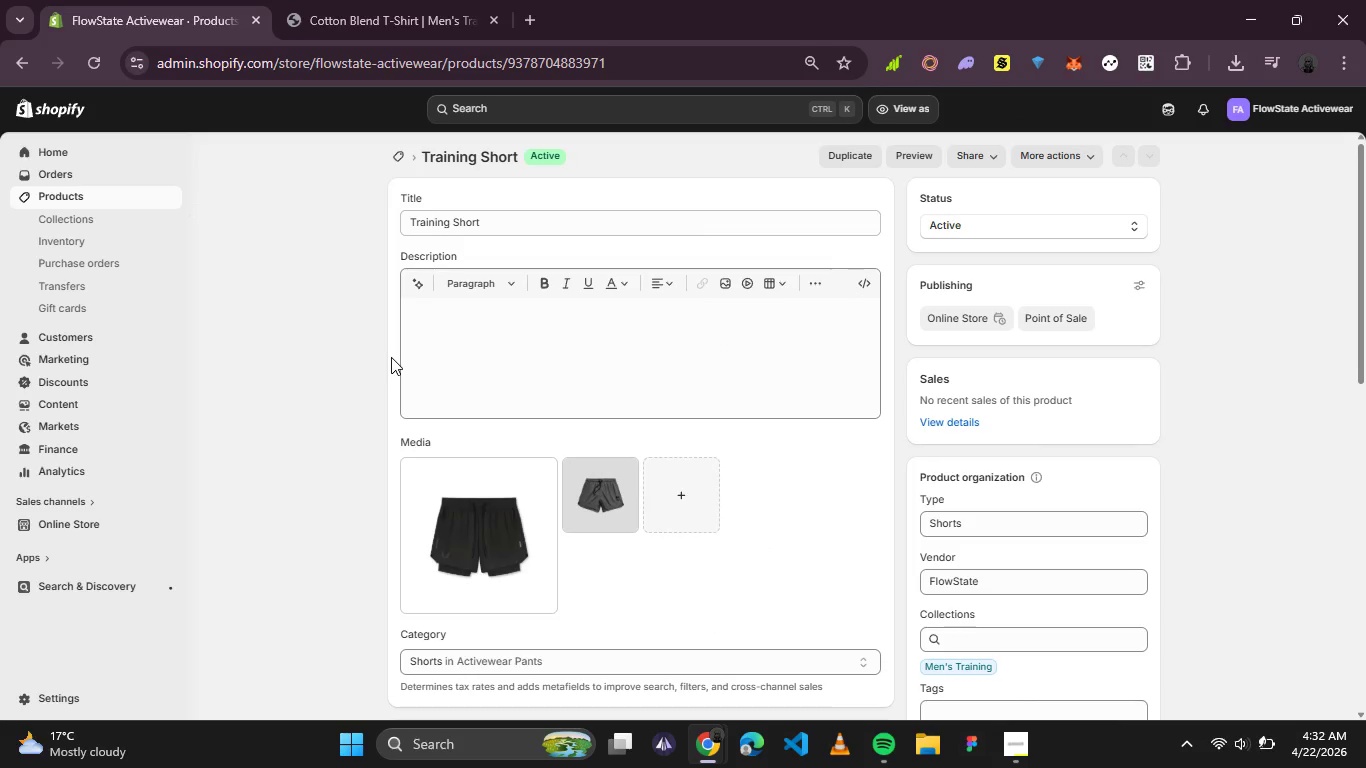 
scroll: coordinate [362, 377], scroll_direction: none, amount: 0.0
 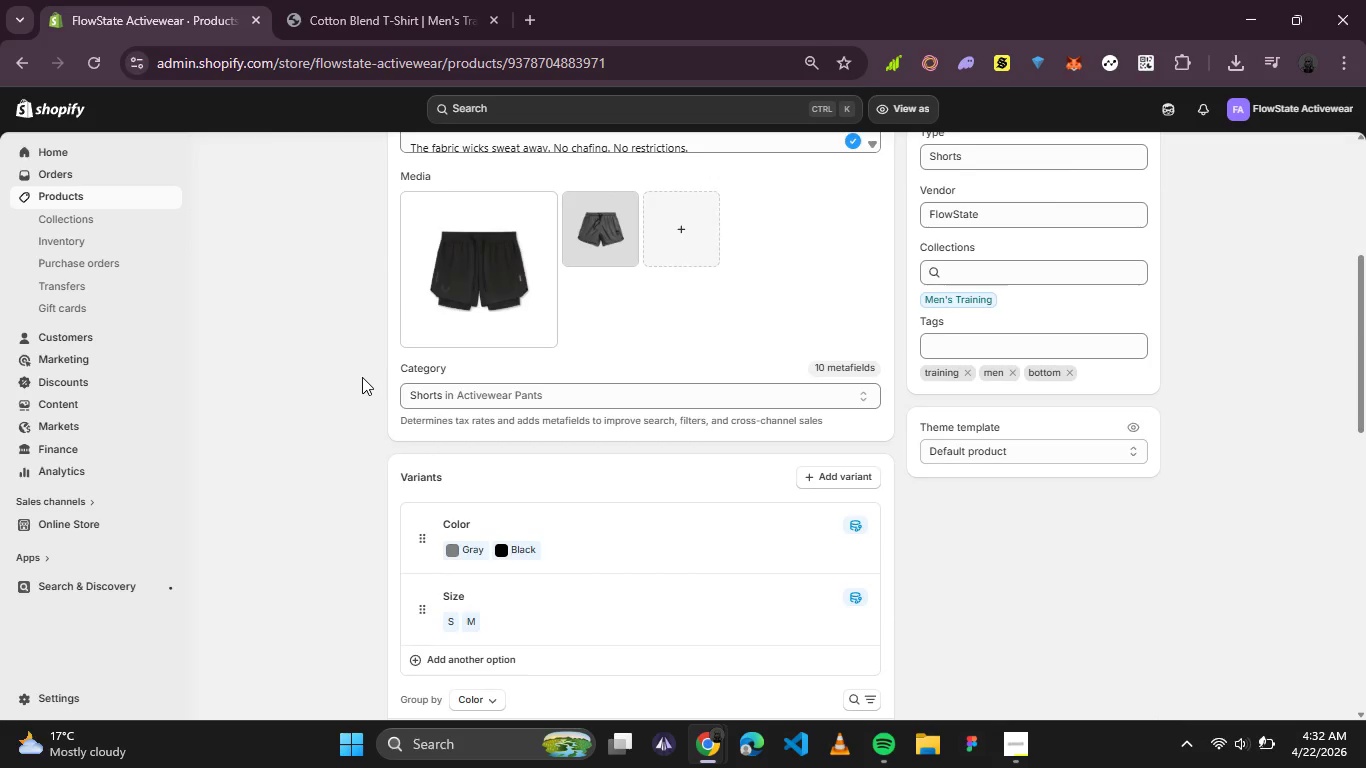 
scroll: coordinate [362, 377], scroll_direction: down, amount: 1.0
 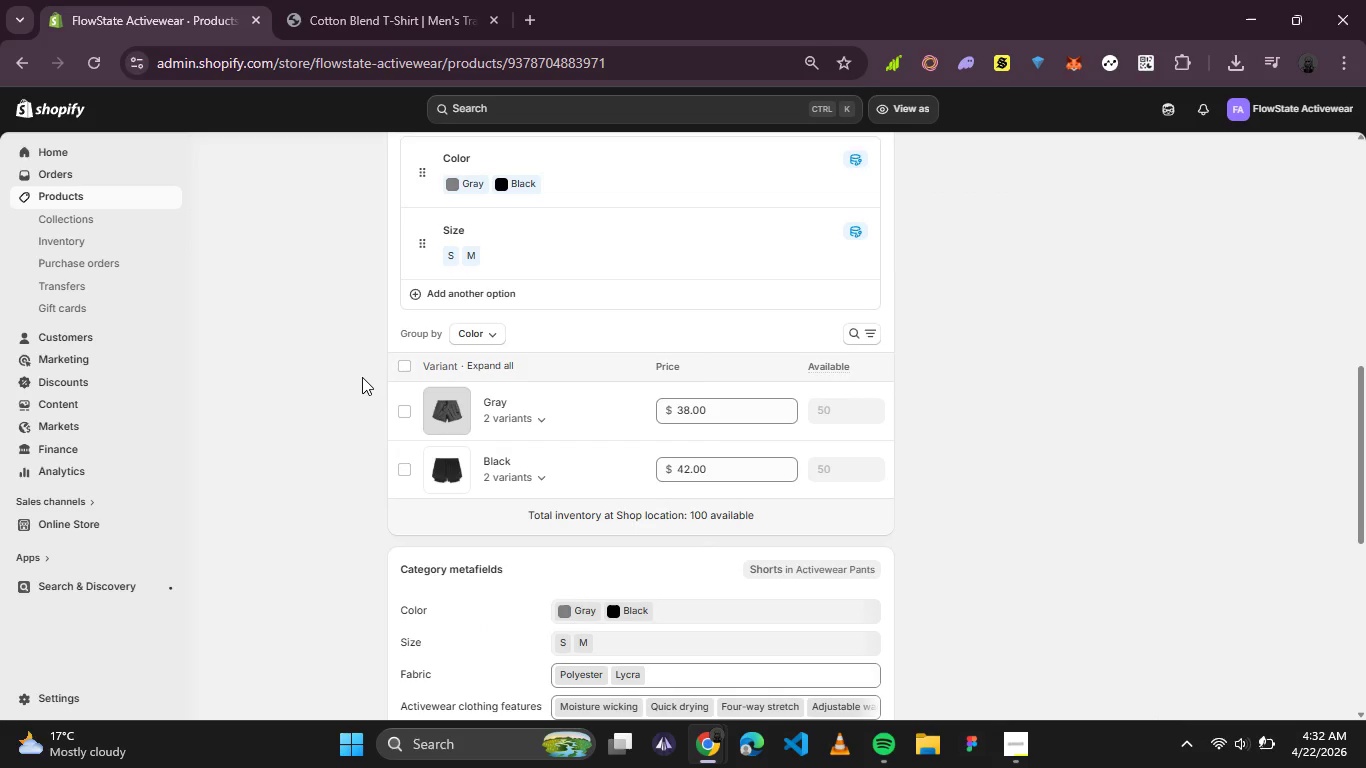 
scroll: coordinate [362, 377], scroll_direction: up, amount: 5.0
 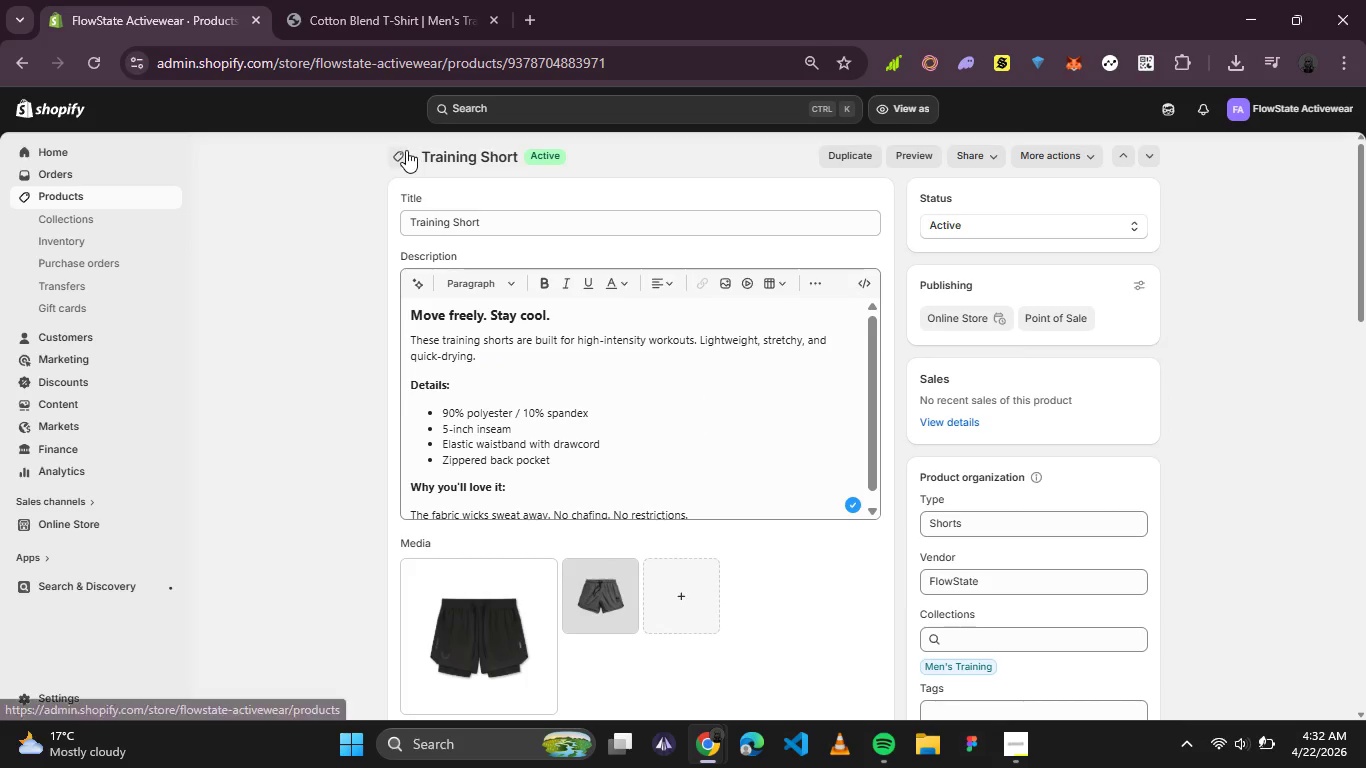 
left_click([400, 150])
 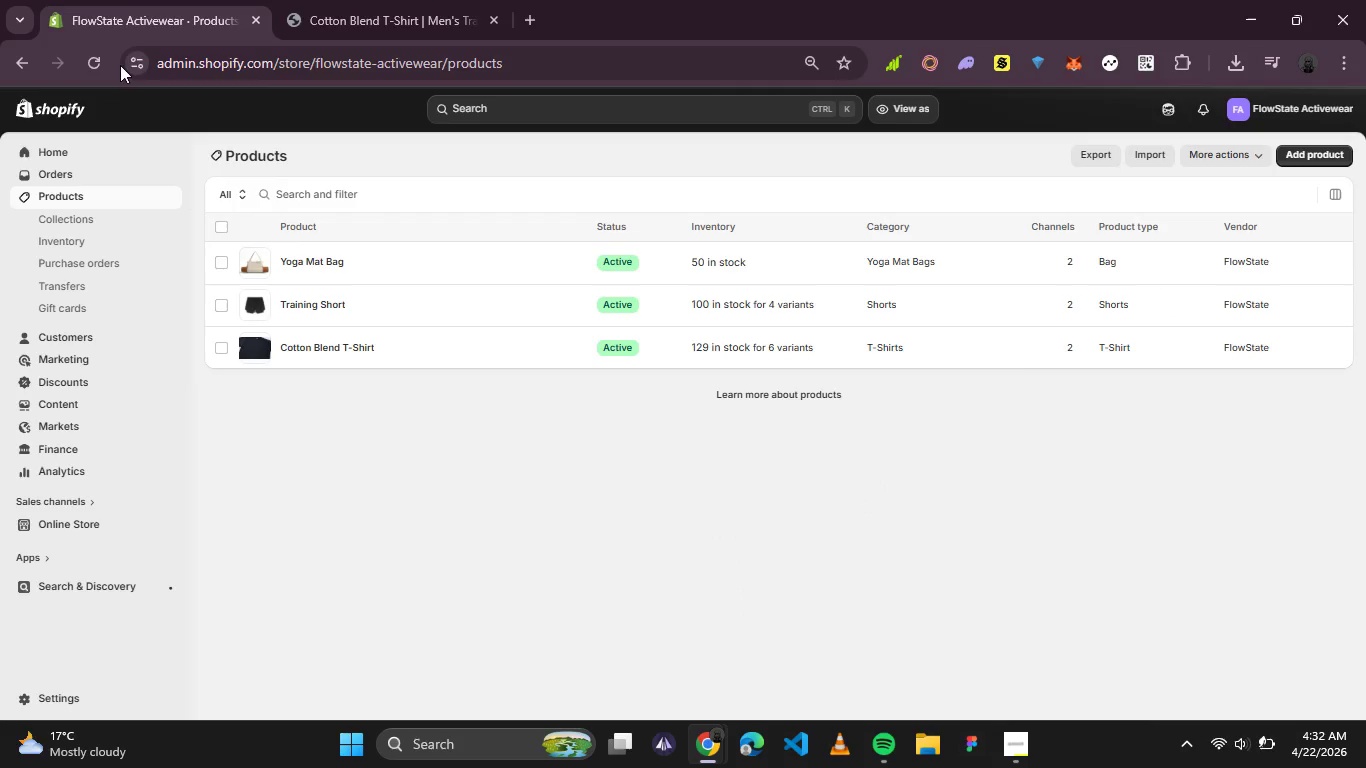 
left_click([94, 56])
 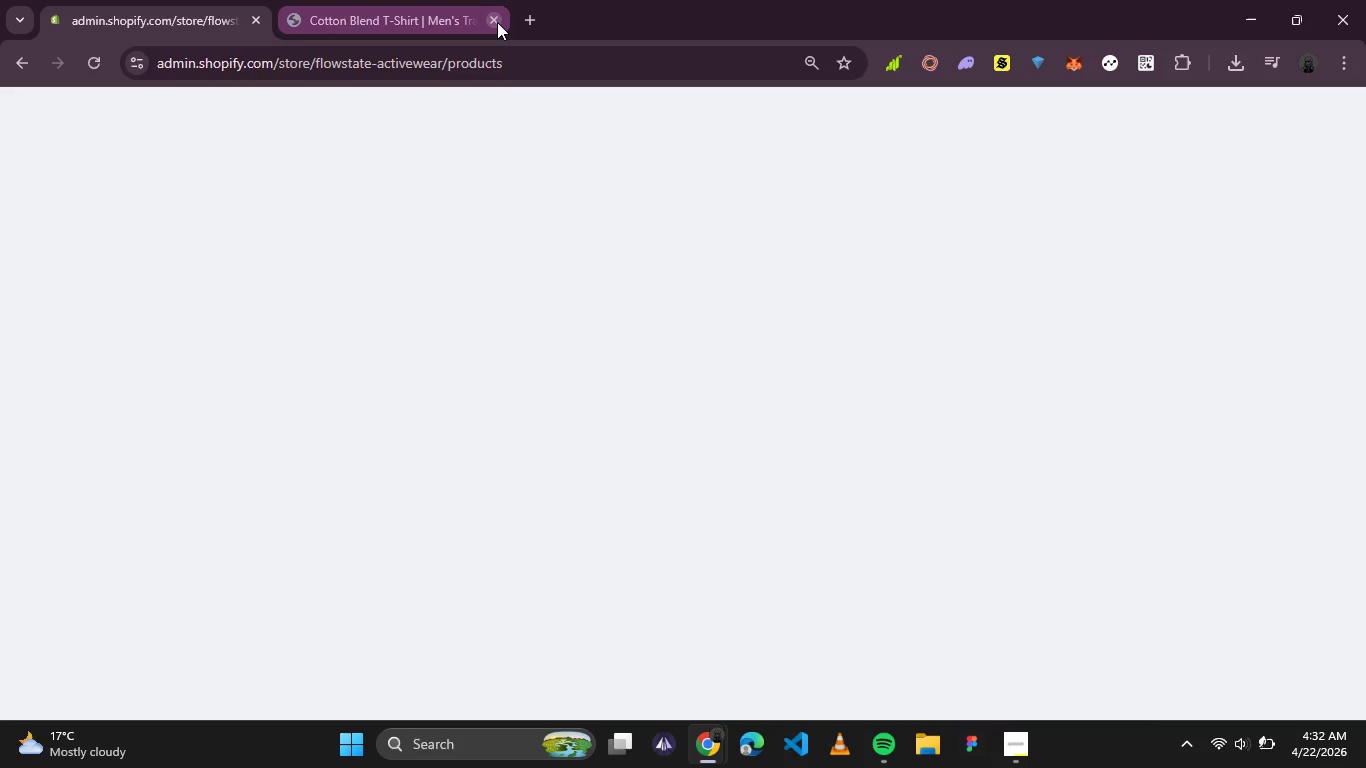 
left_click([497, 22])
 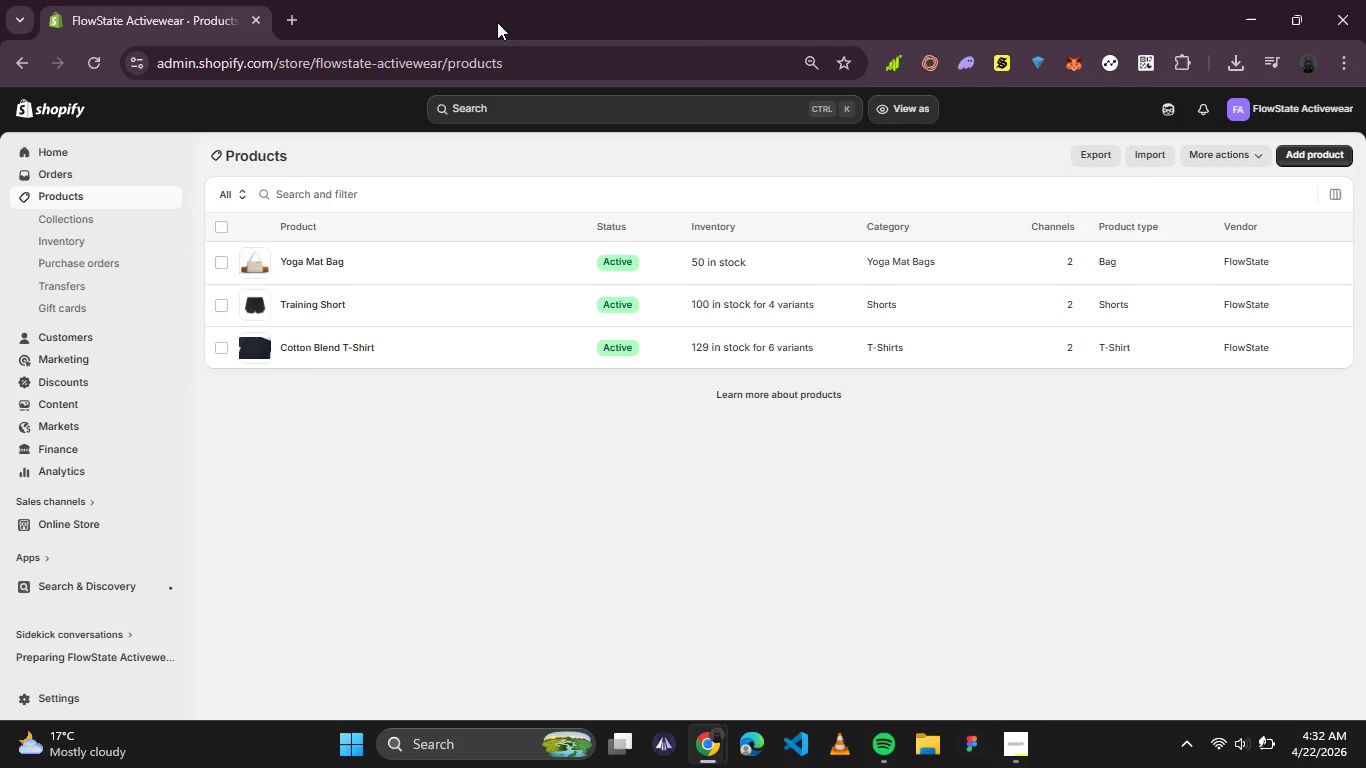 
wait(12.38)
 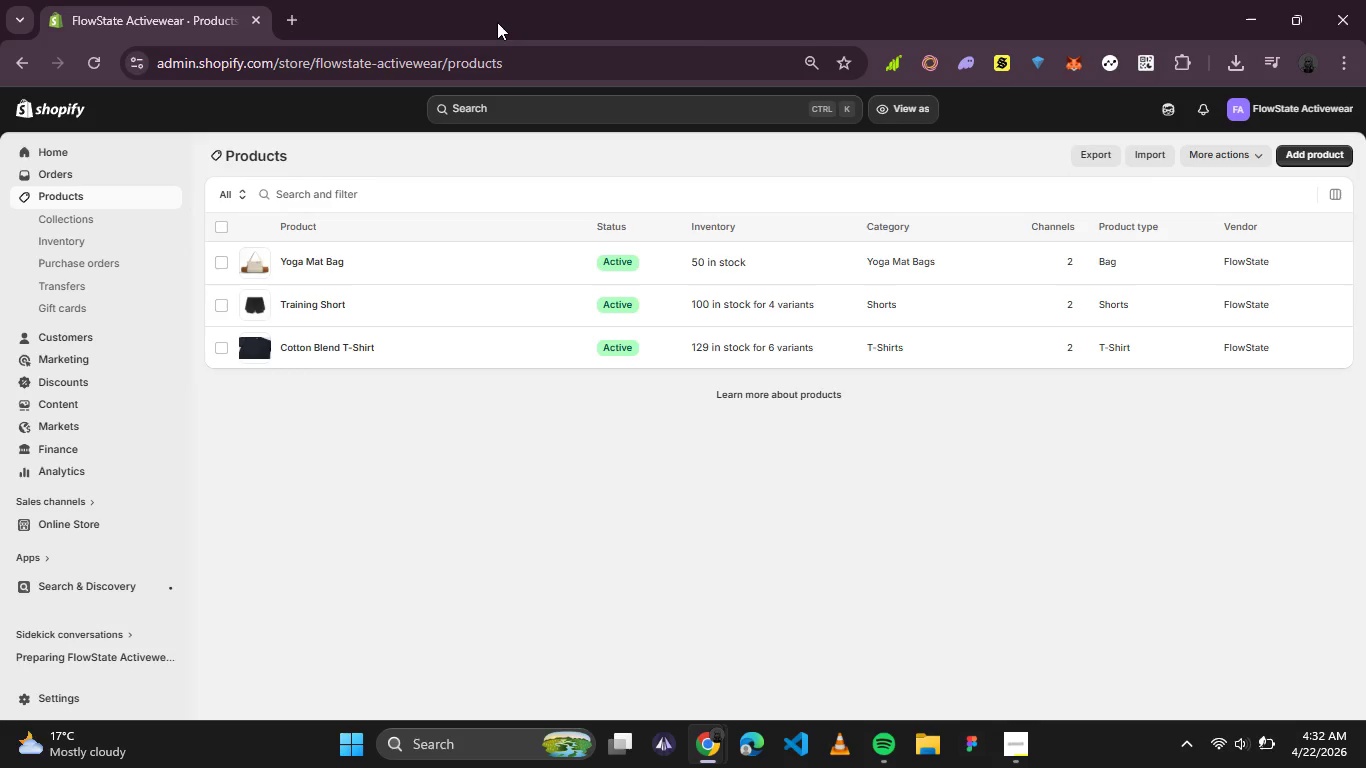 
left_click([76, 526])
 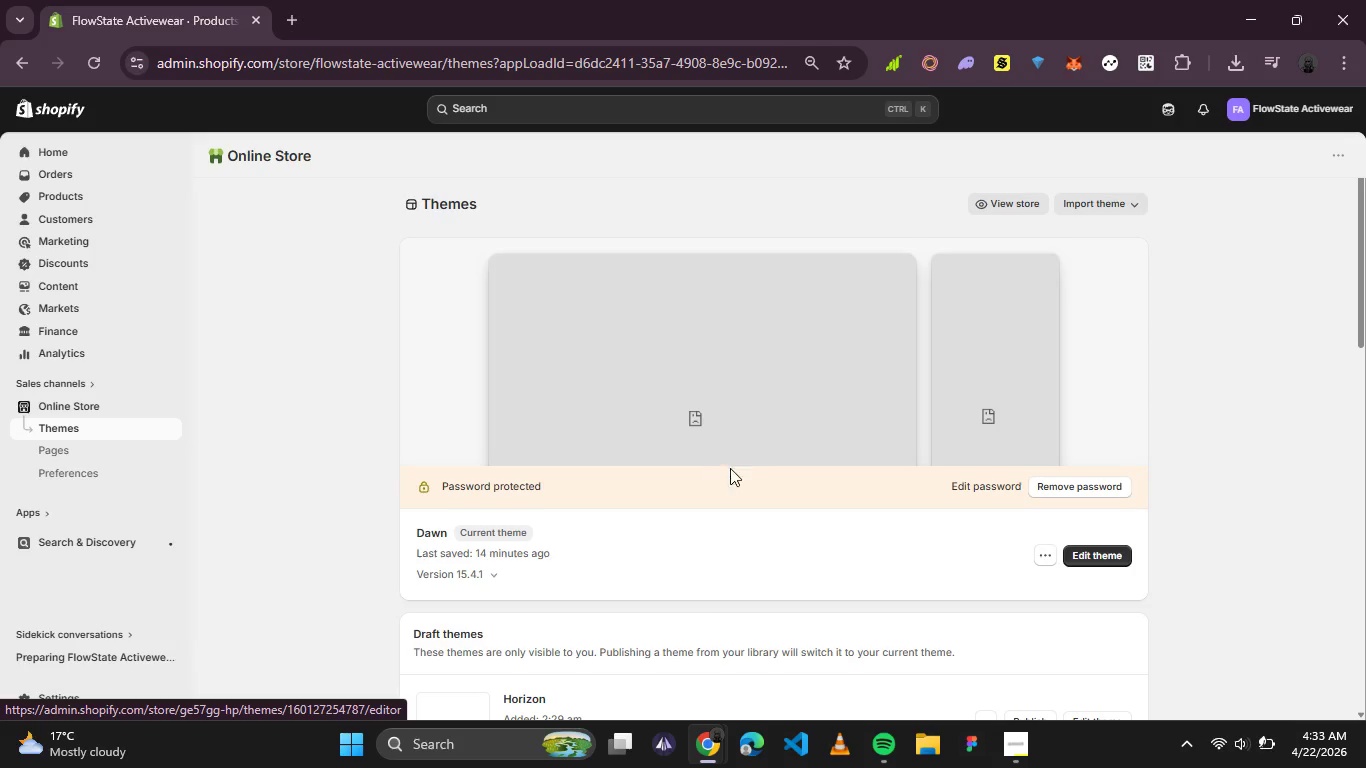 
wait(20.09)
 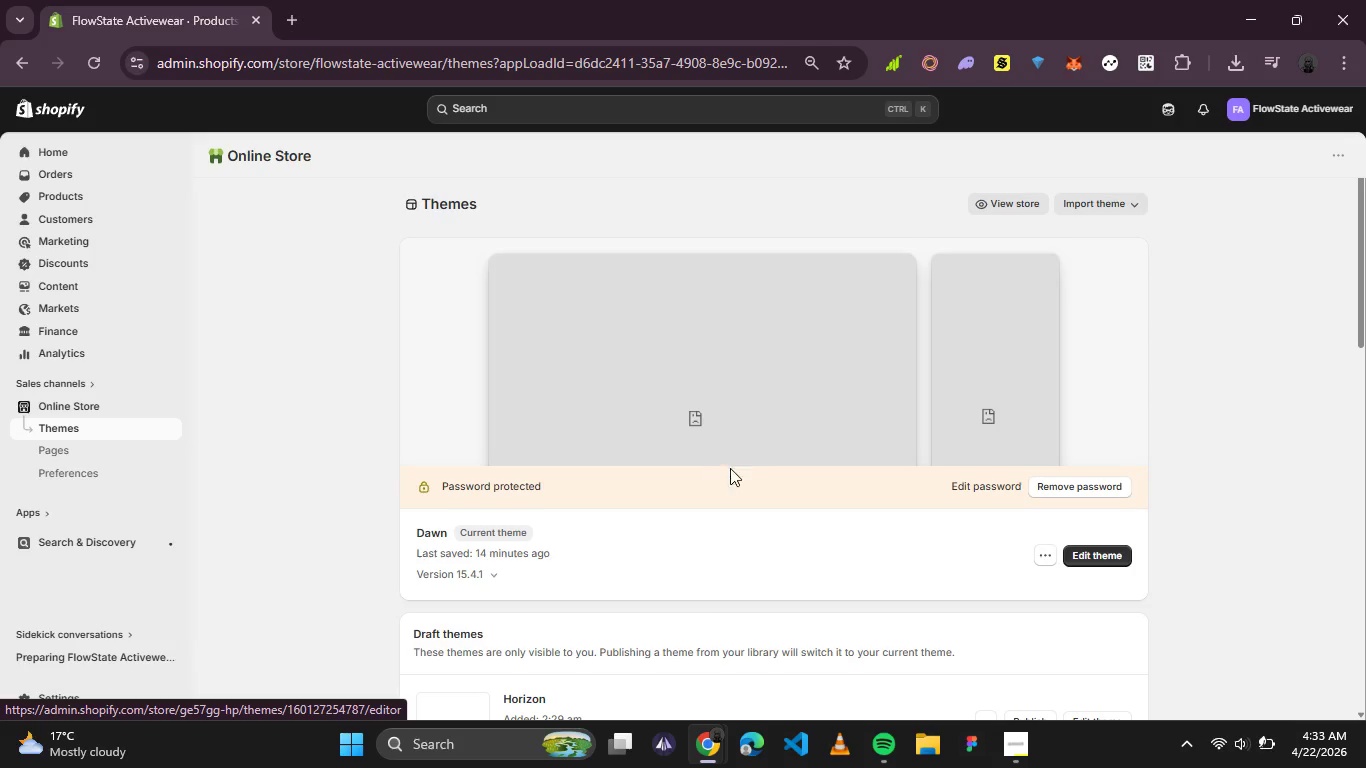 
left_click([169, 408])
 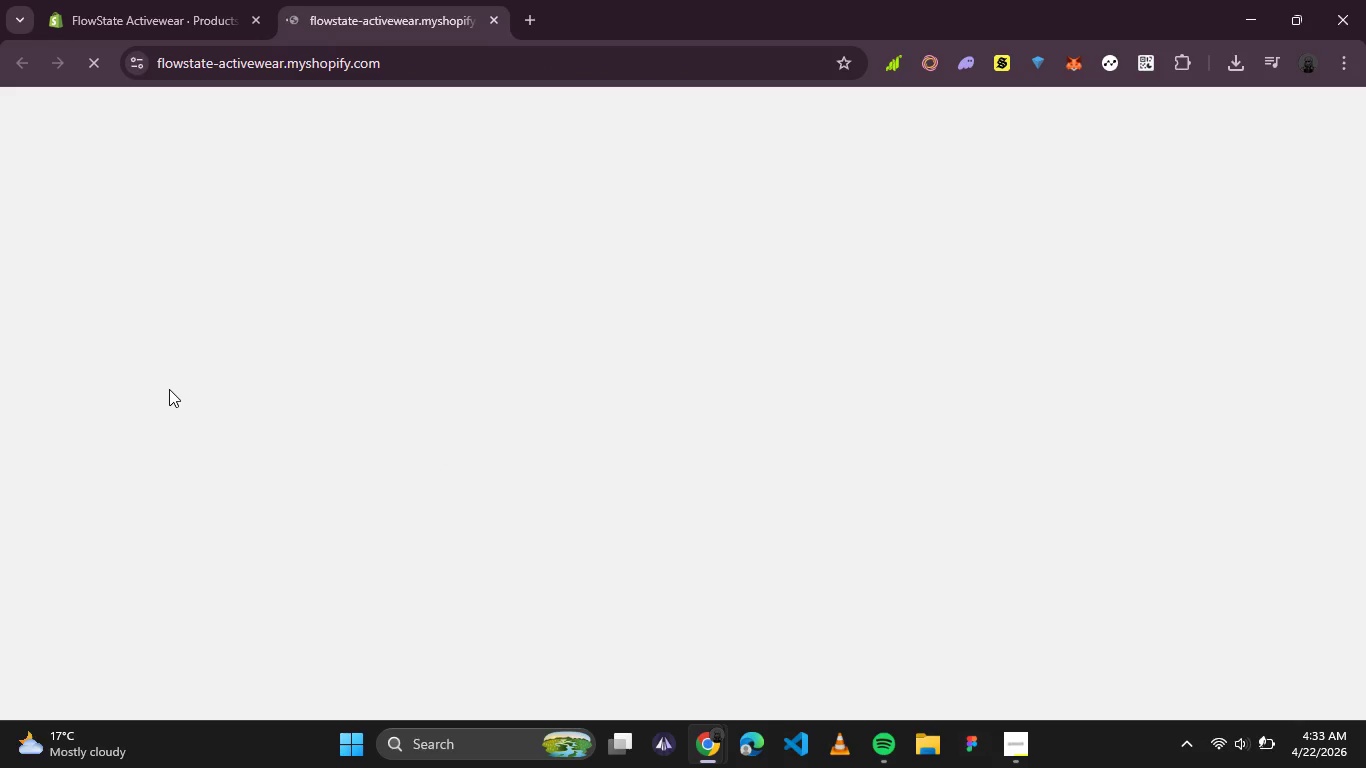 
wait(9.88)
 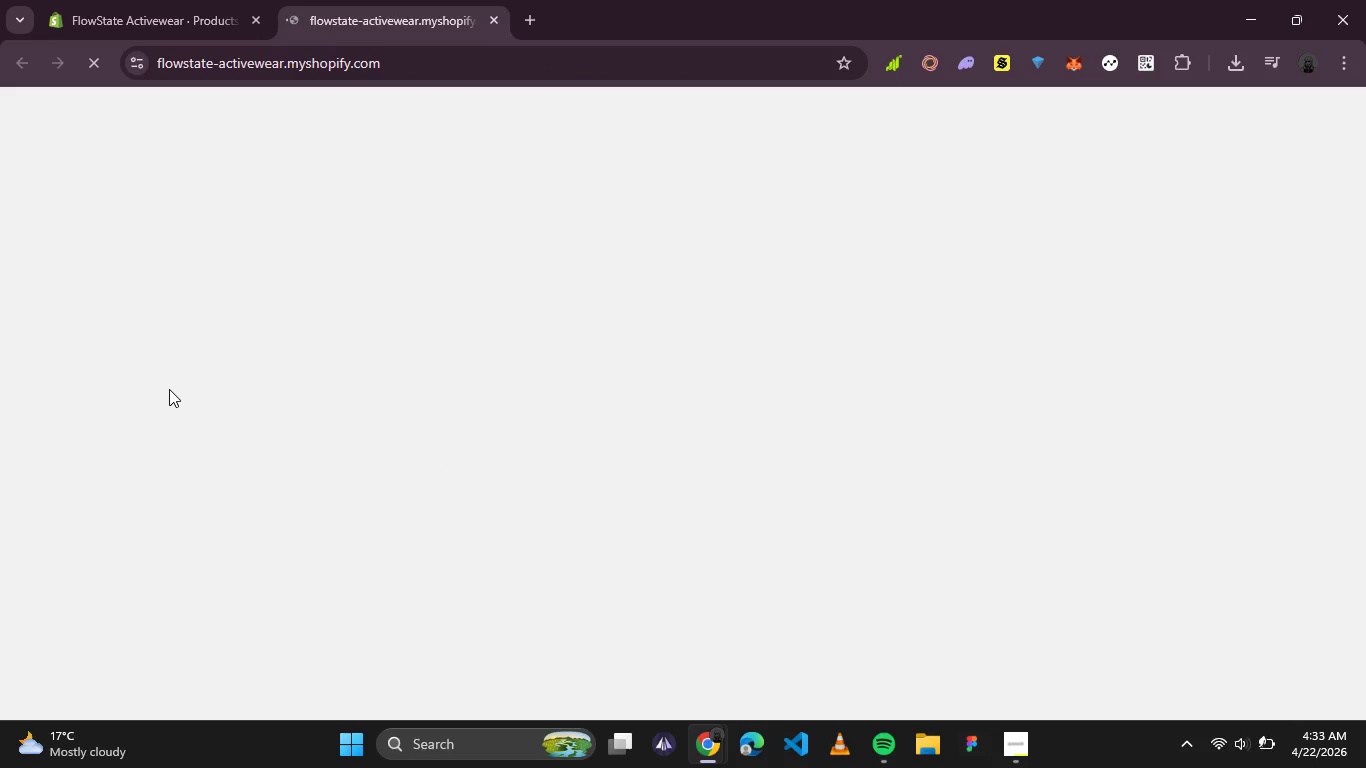 
scroll: coordinate [598, 459], scroll_direction: none, amount: 0.0
 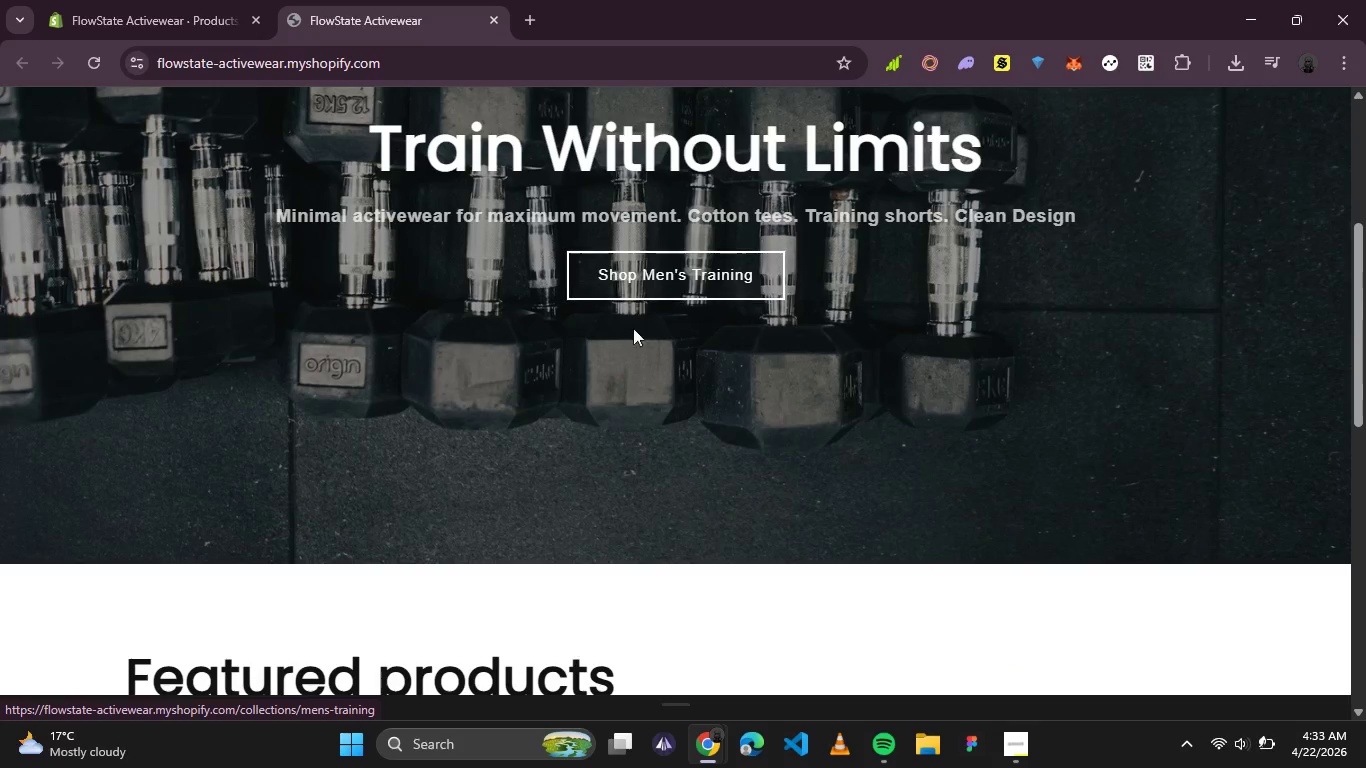 
scroll: coordinate [518, 391], scroll_direction: down, amount: 4.0
 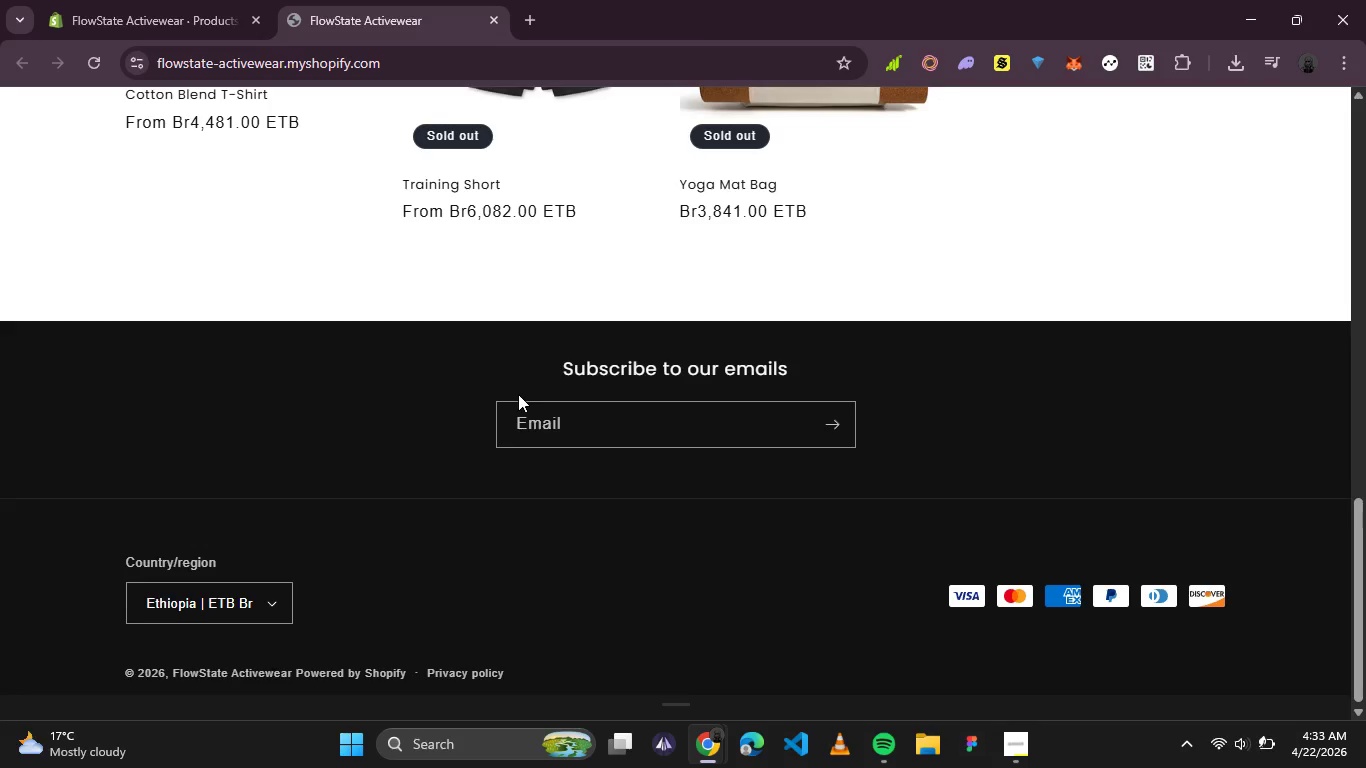 
scroll: coordinate [518, 394], scroll_direction: up, amount: 4.0
 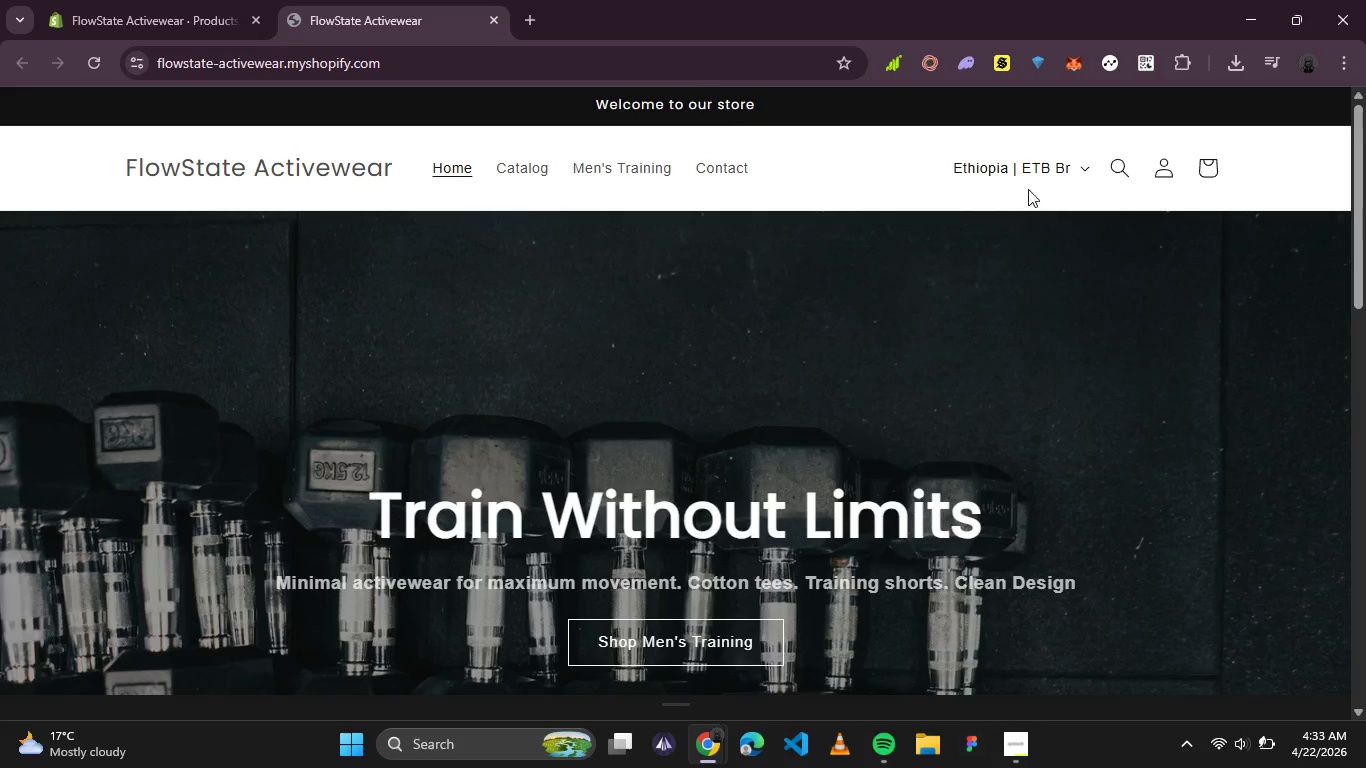 
mouse_move([1067, 190])
 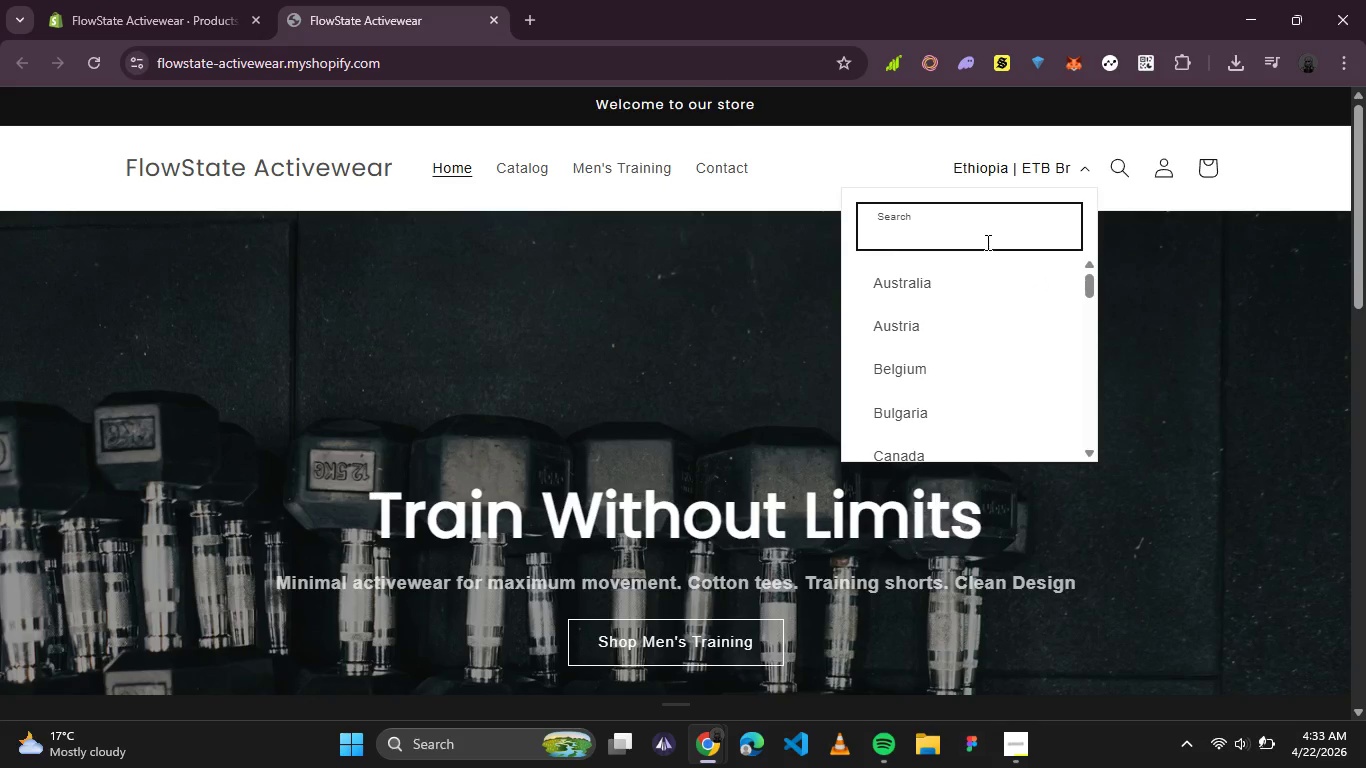 
type(uni)
 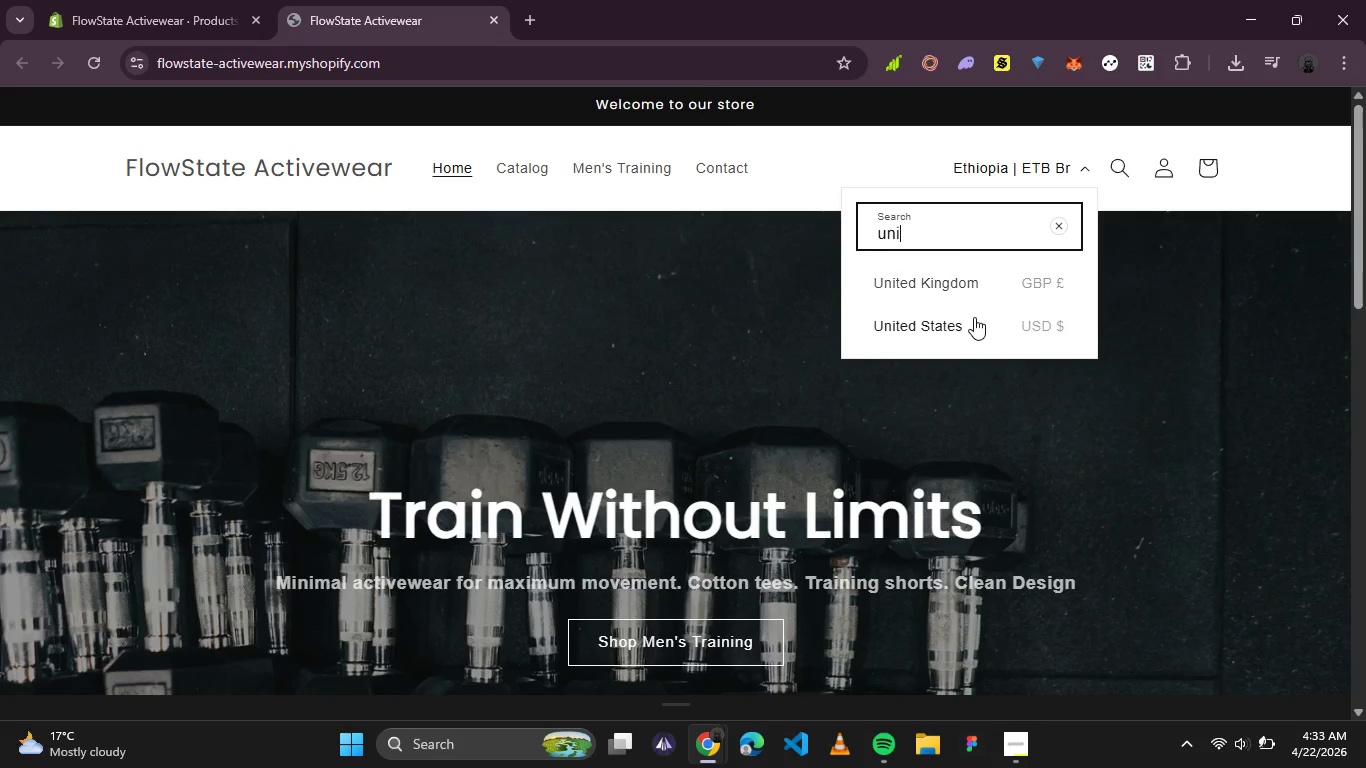 
left_click([974, 320])
 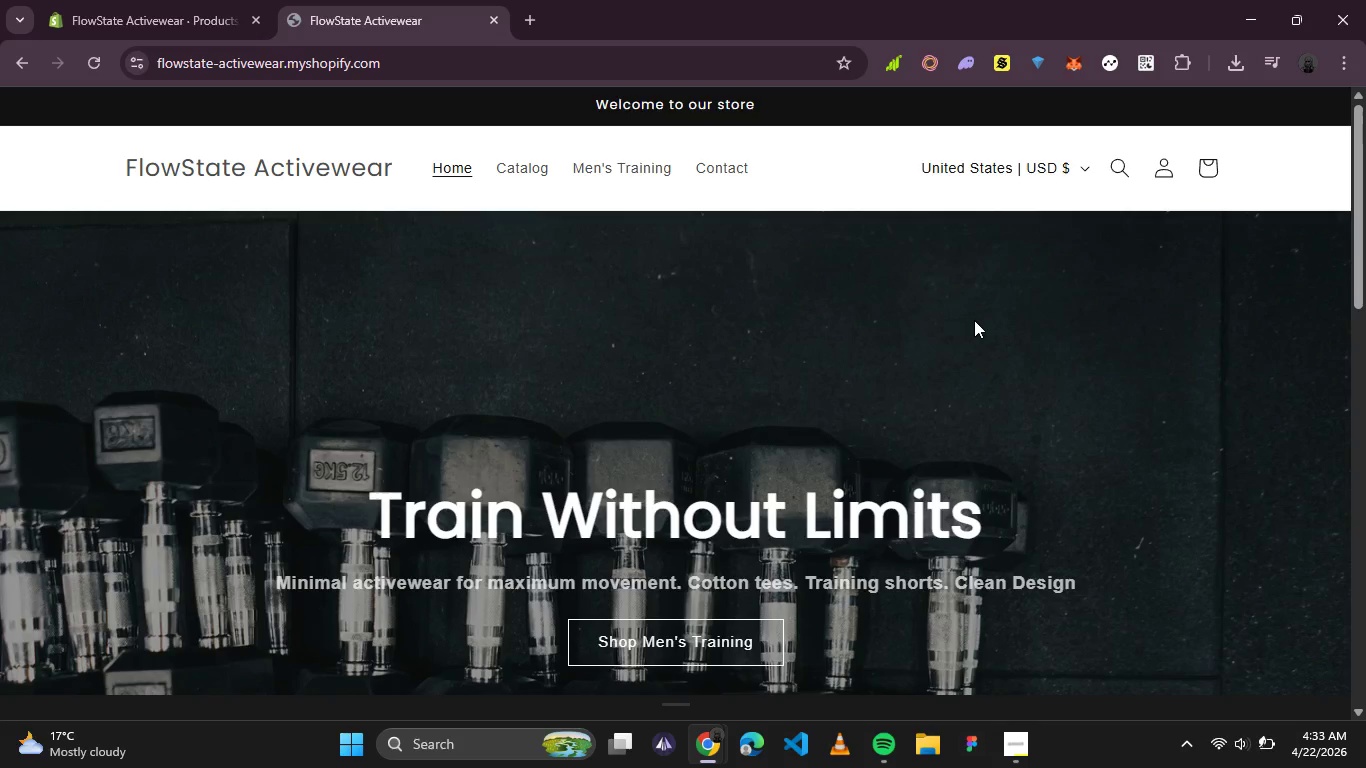 
wait(7.92)
 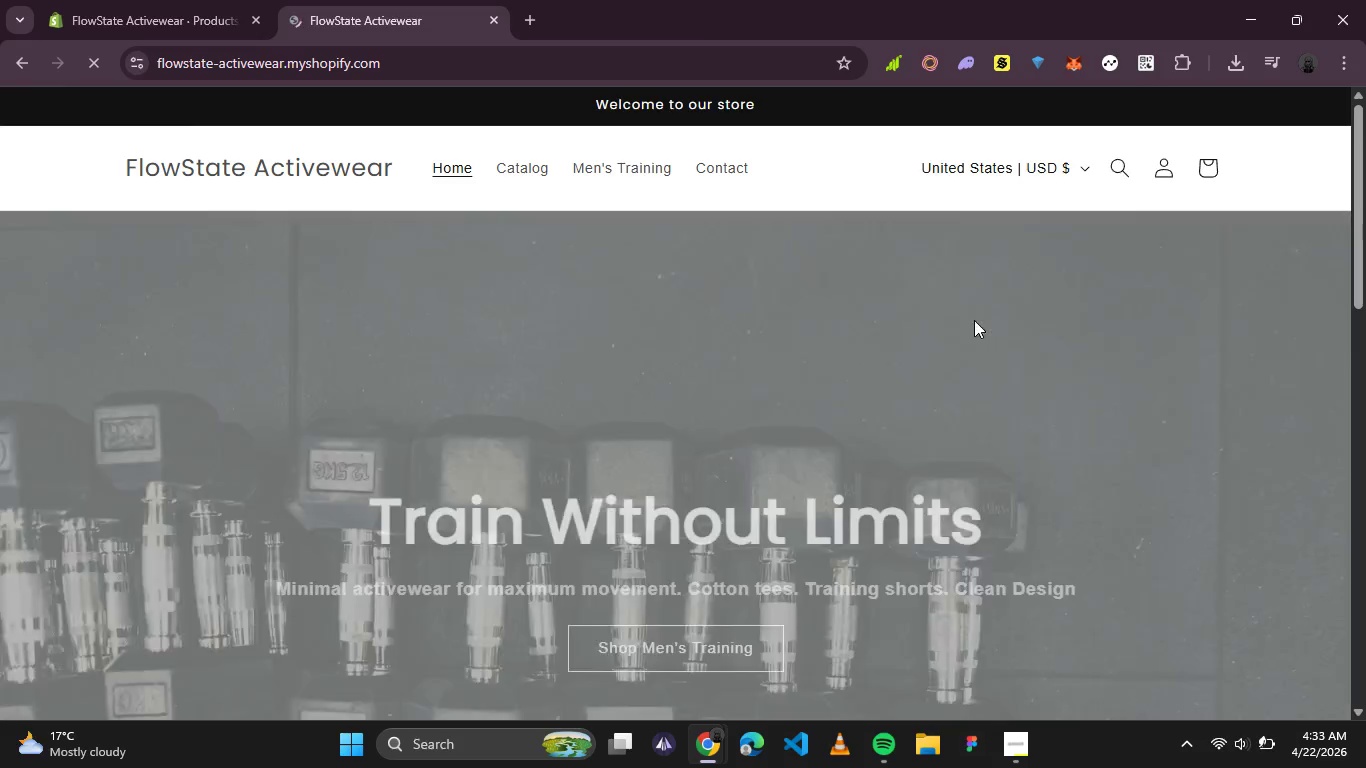 
scroll: coordinate [973, 323], scroll_direction: down, amount: 2.0
 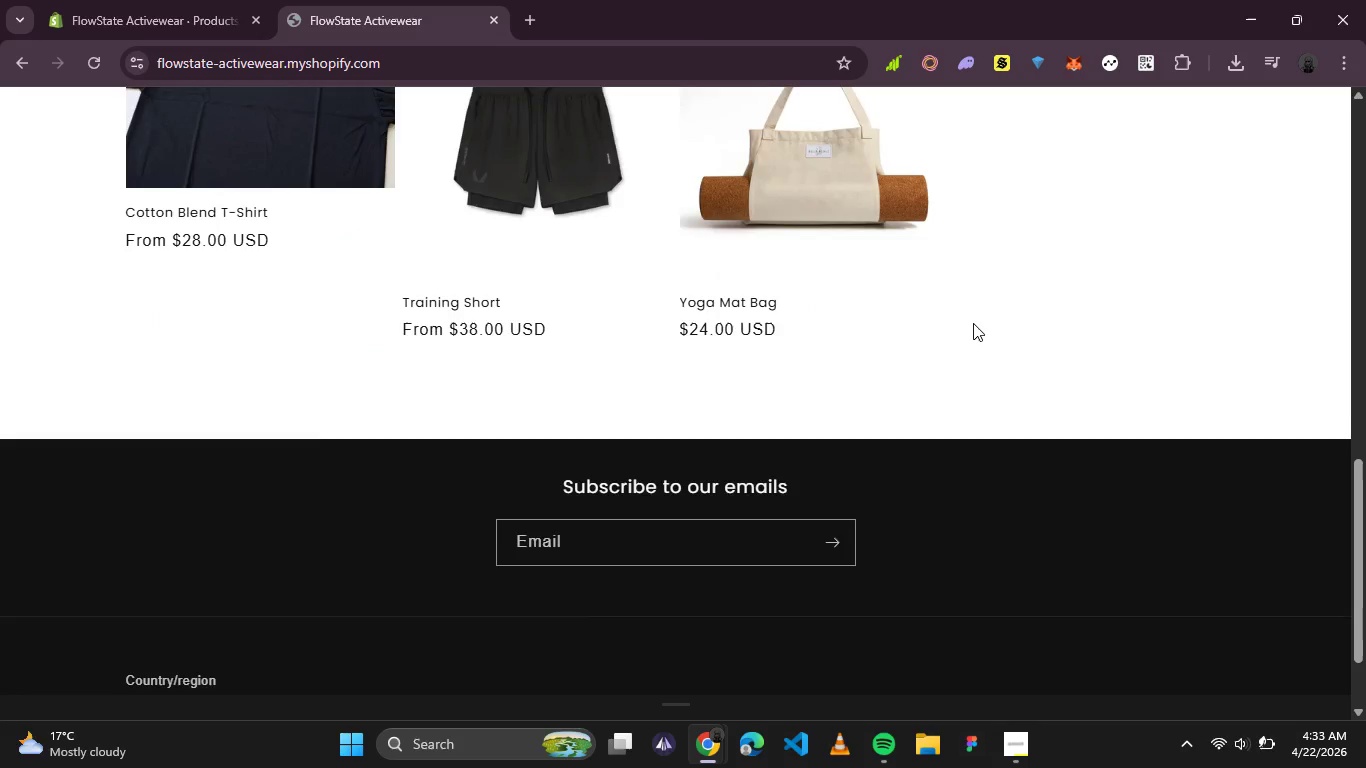 
scroll: coordinate [973, 323], scroll_direction: up, amount: 4.0
 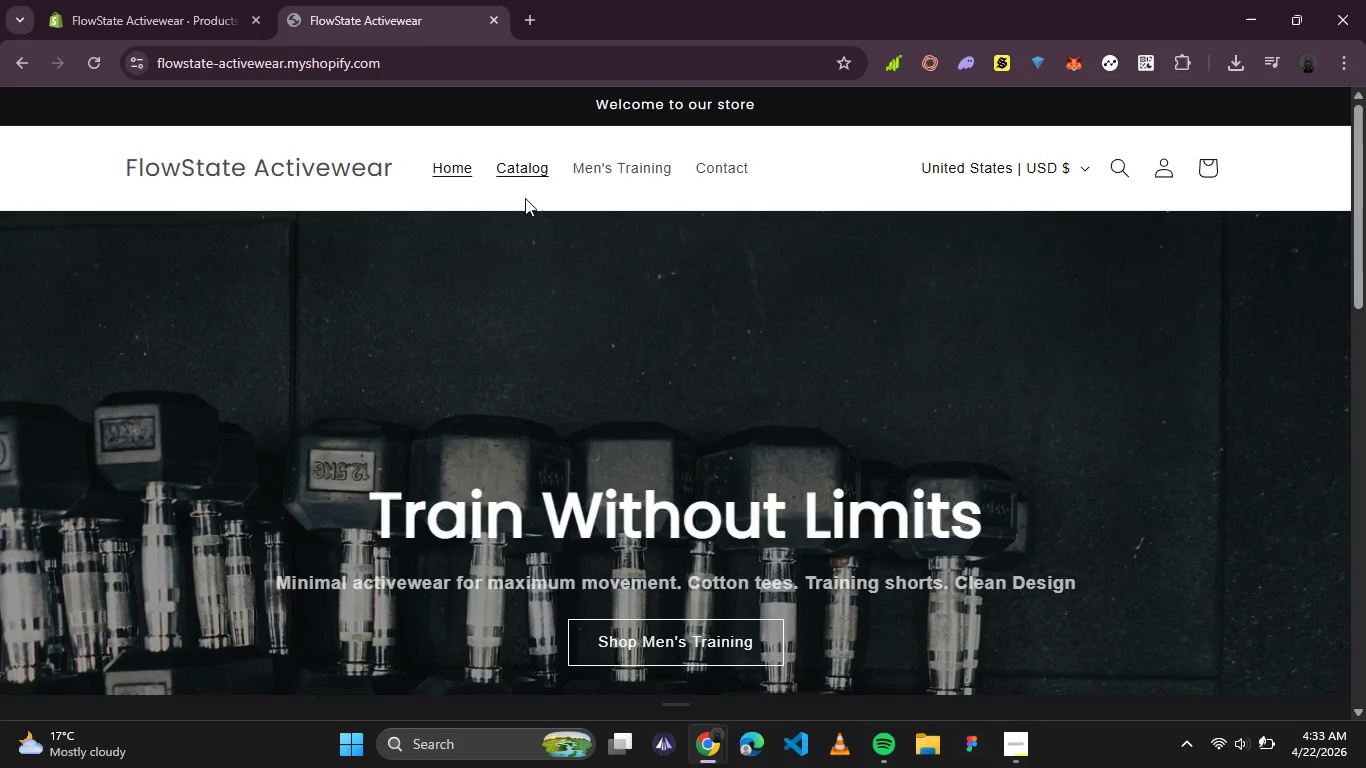 
scroll: coordinate [517, 222], scroll_direction: down, amount: 2.0
 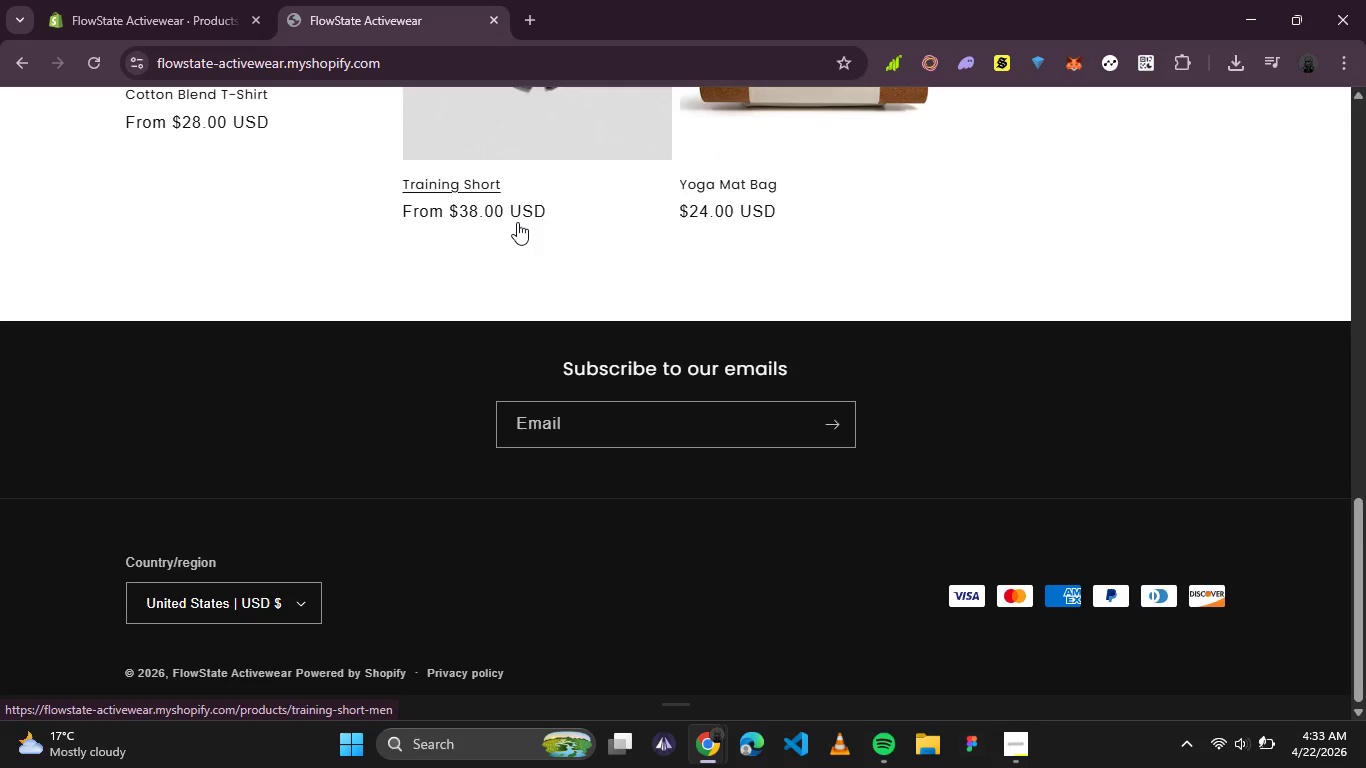 
scroll: coordinate [517, 222], scroll_direction: up, amount: 5.0
 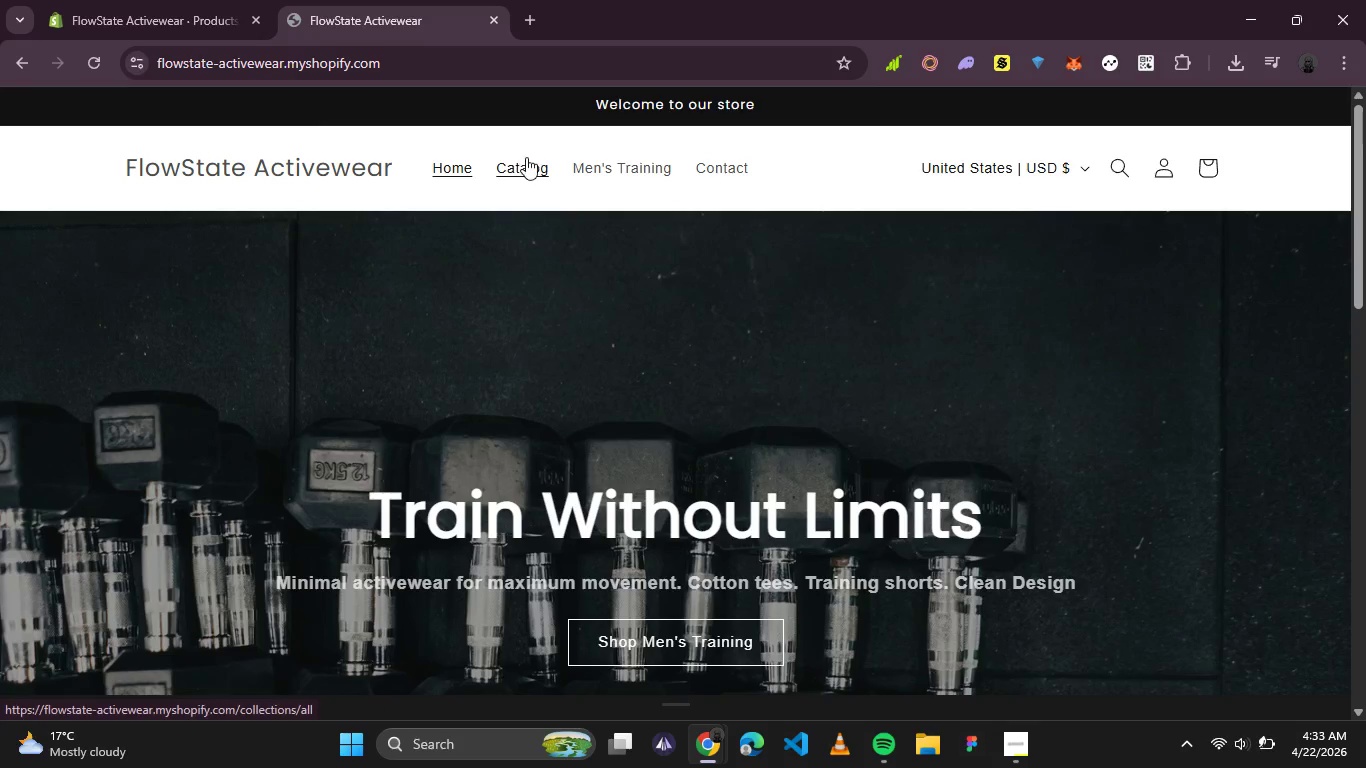 
left_click([526, 157])
 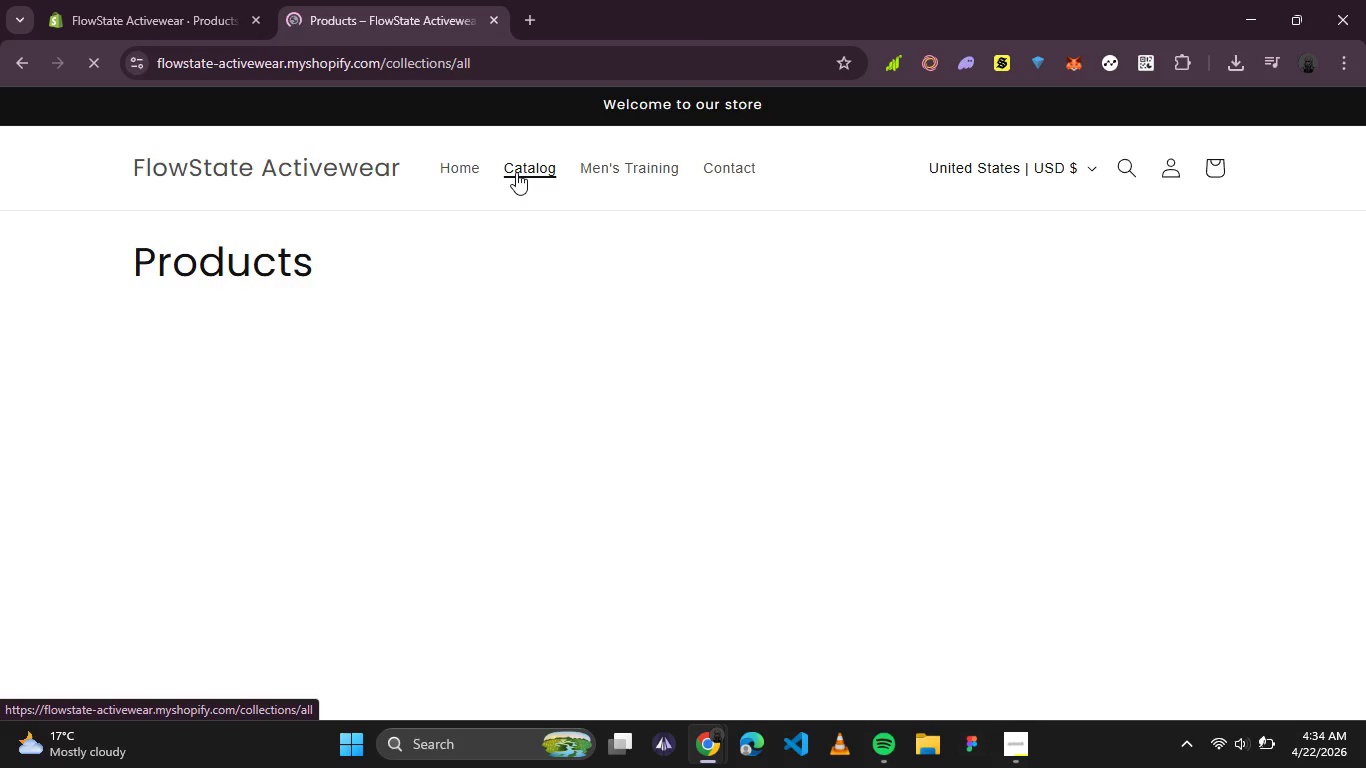 
wait(15.0)
 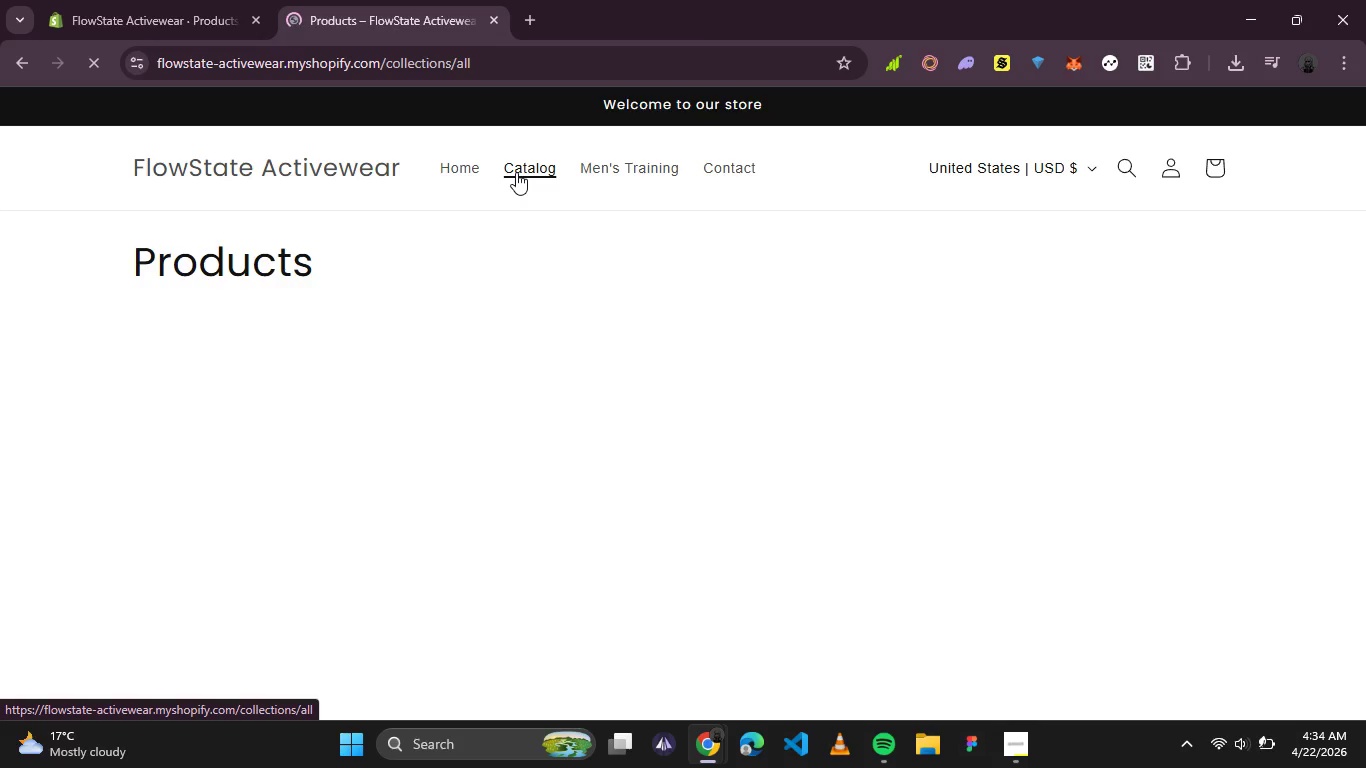 
scroll: coordinate [554, 534], scroll_direction: down, amount: 1.0
 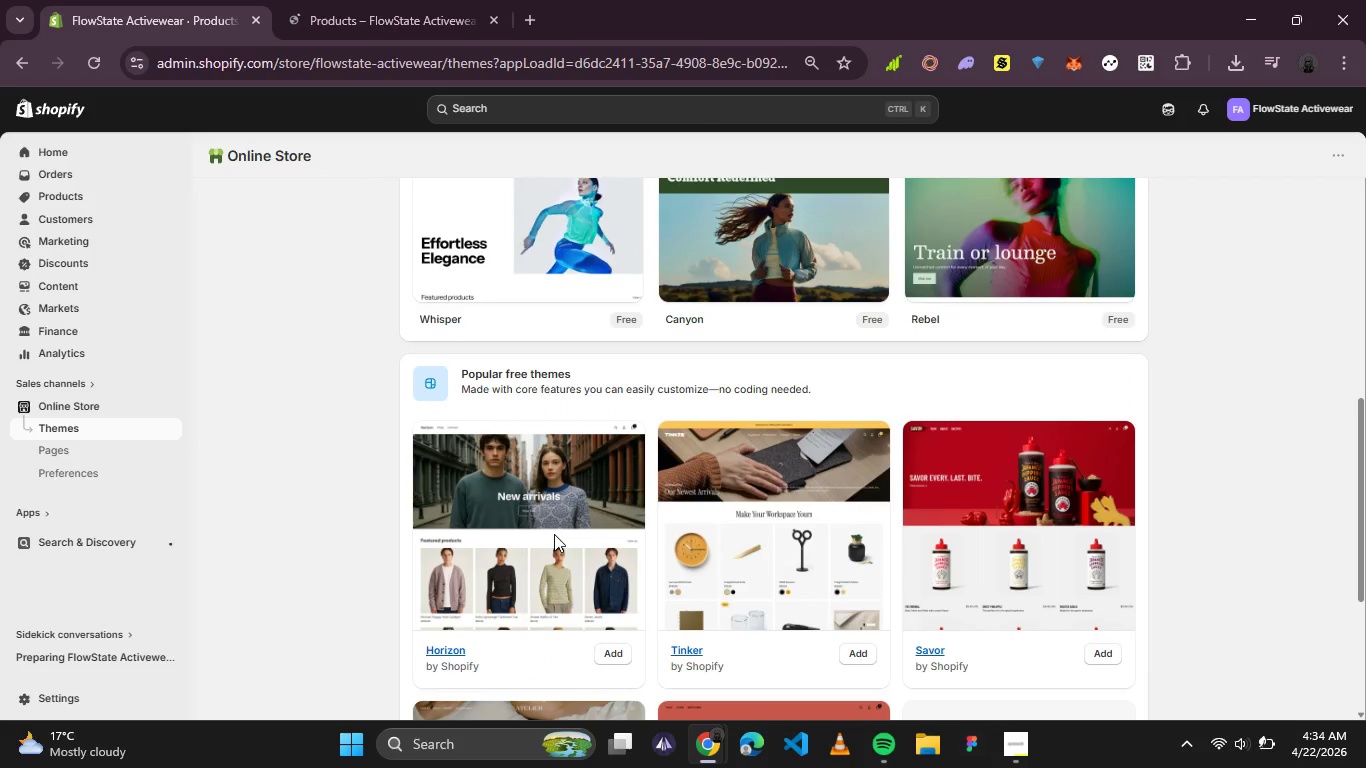 
scroll: coordinate [554, 534], scroll_direction: none, amount: 0.0
 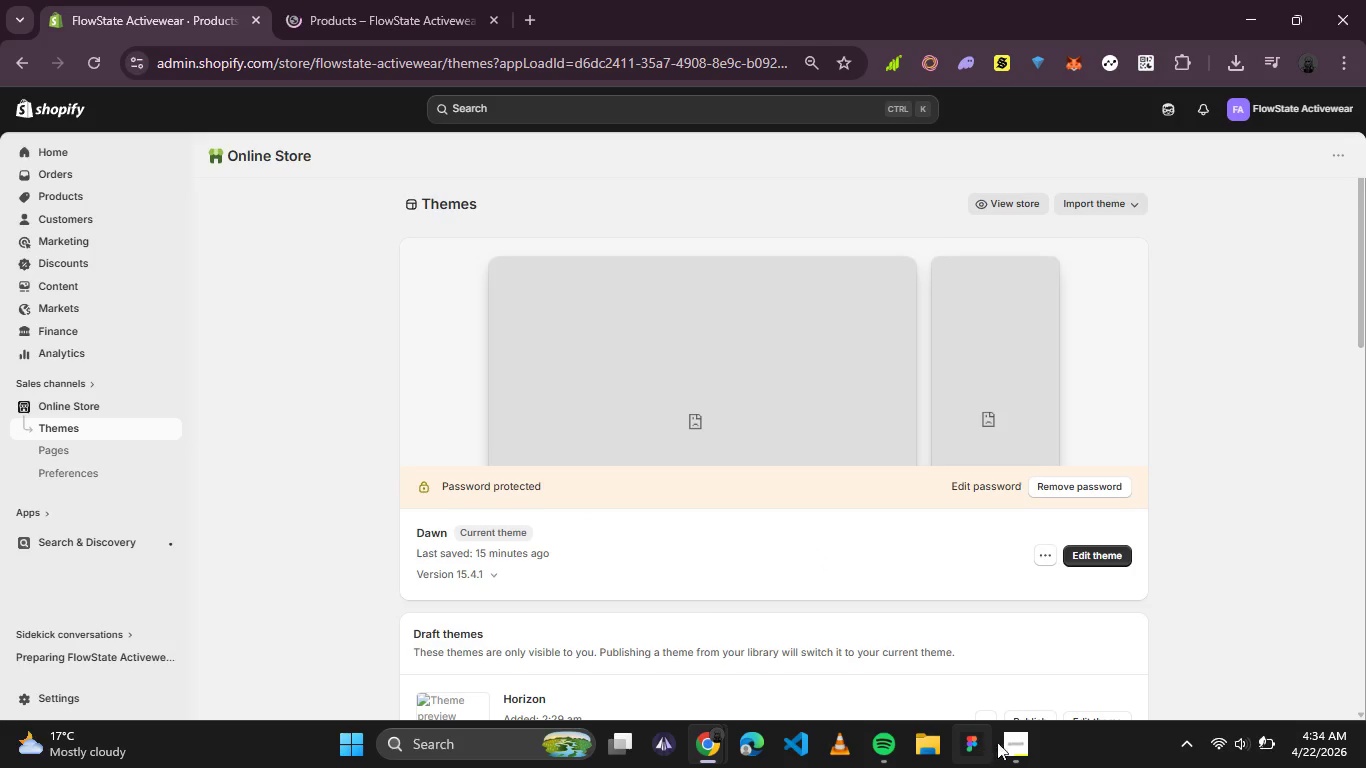 
left_click([1012, 741])